 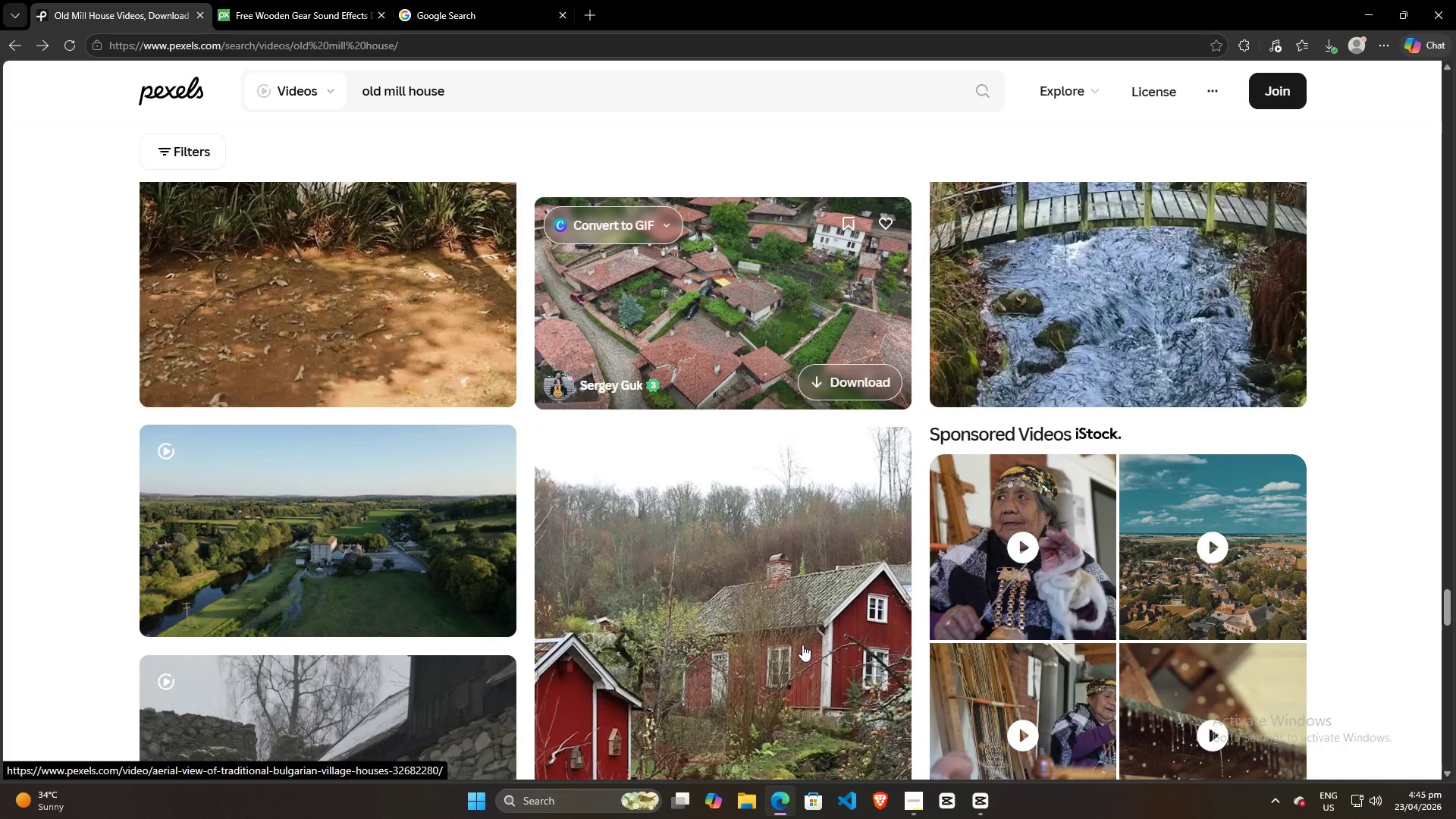 
scroll: coordinate [767, 590], scroll_direction: up, amount: 4.0
 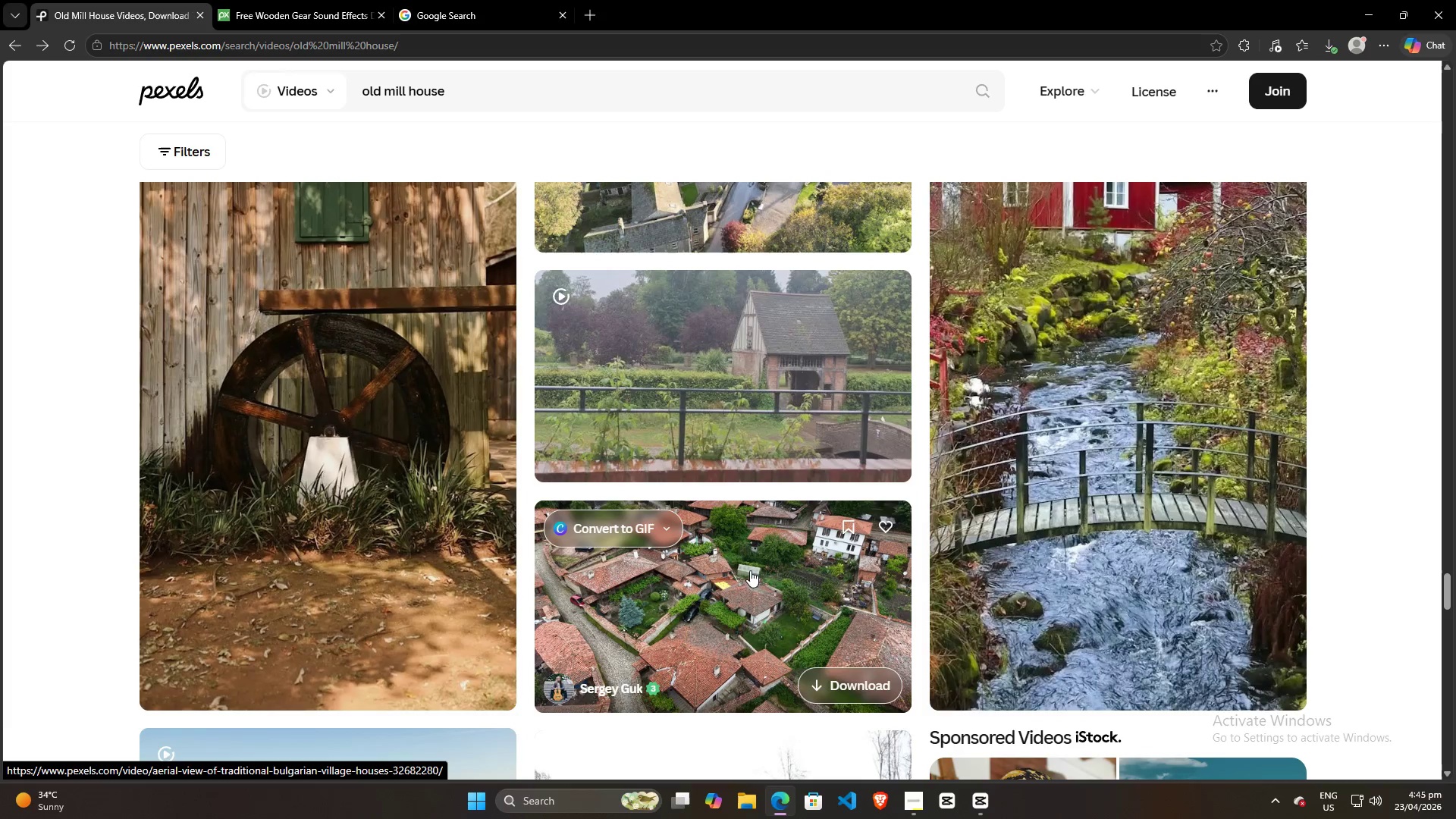 
scroll: coordinate [769, 578], scroll_direction: down, amount: 2.0
 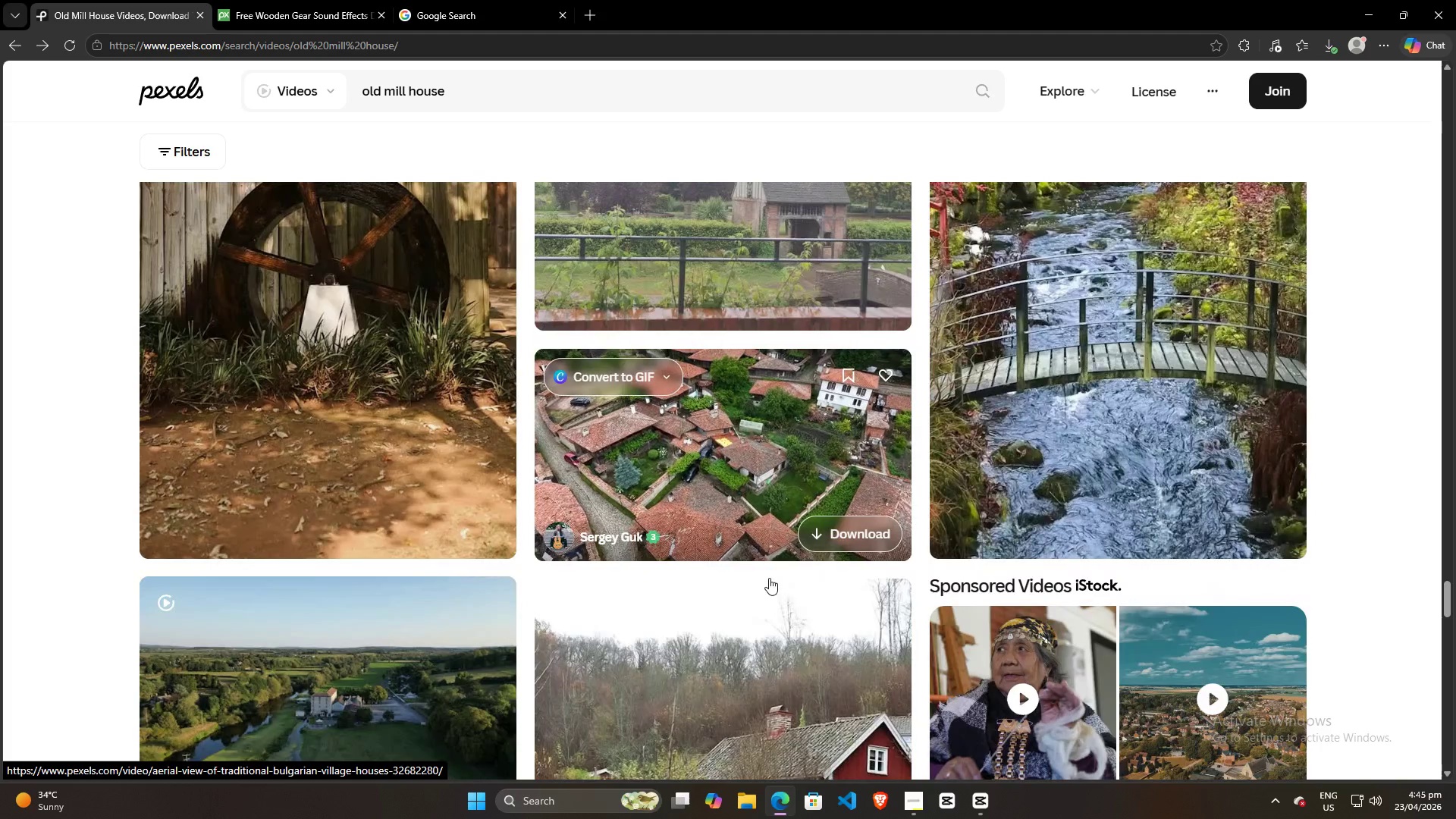 
scroll: coordinate [769, 578], scroll_direction: up, amount: 1.0
 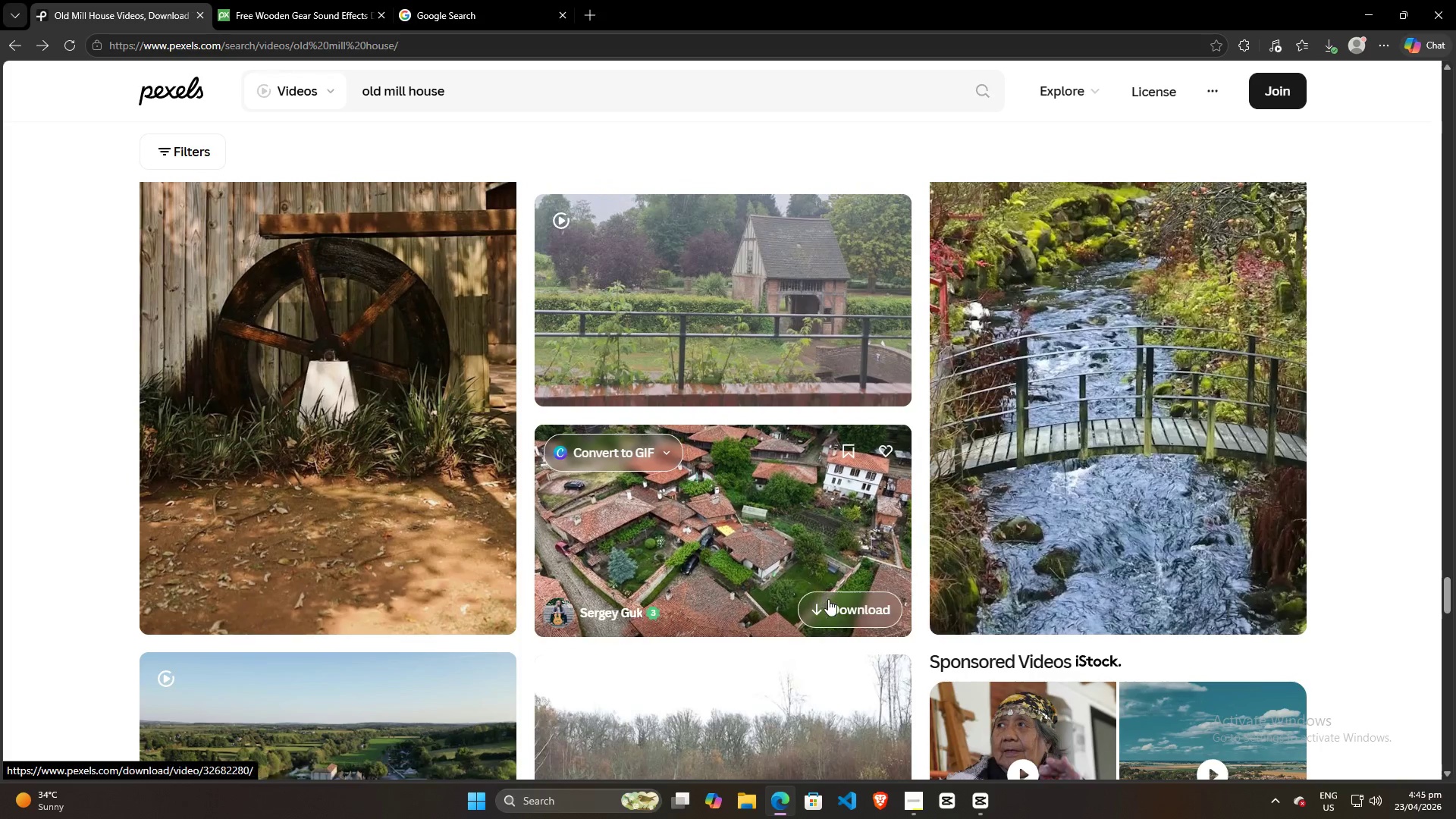 
left_click([828, 599])
 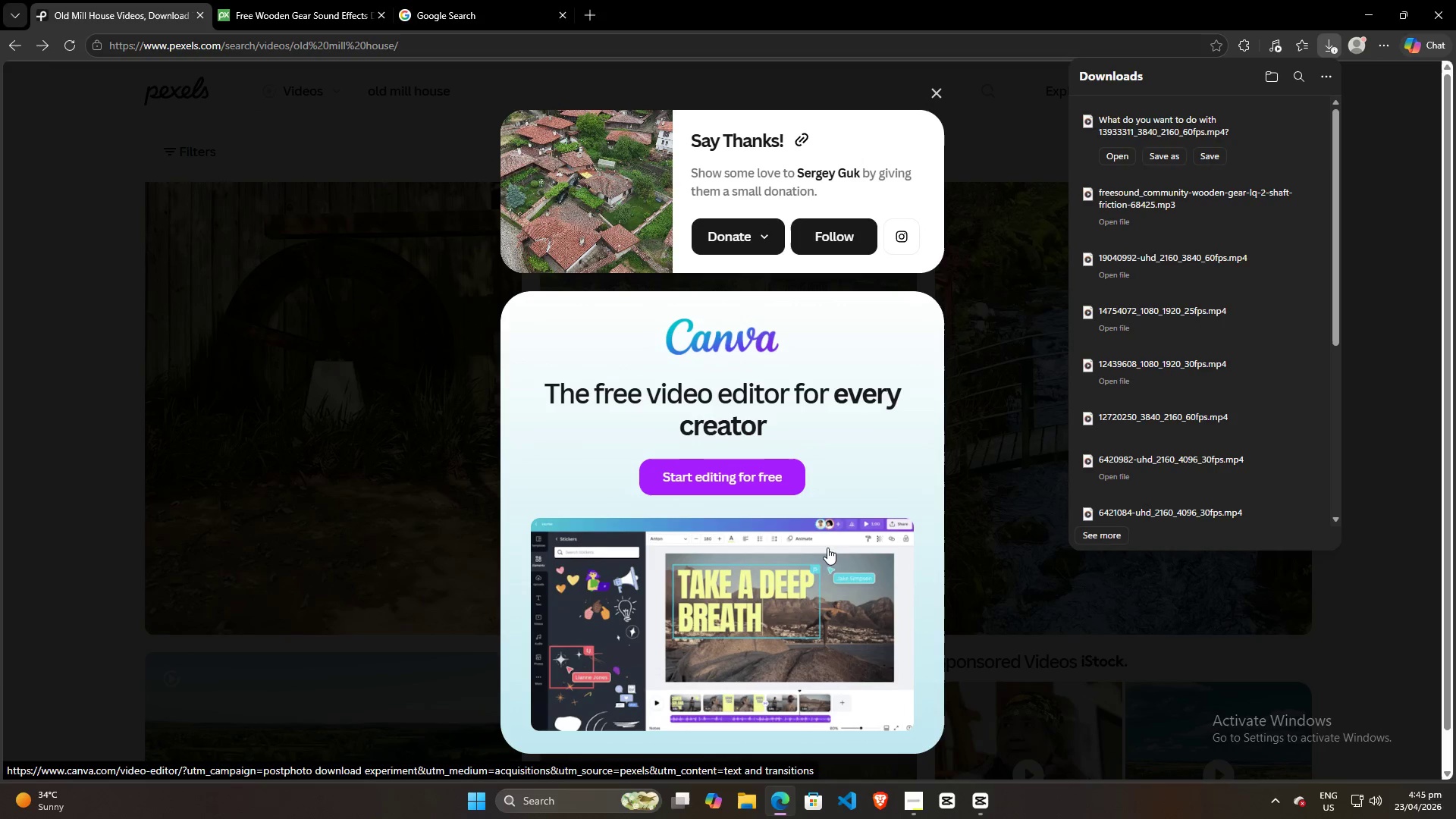 
left_click([1204, 158])
 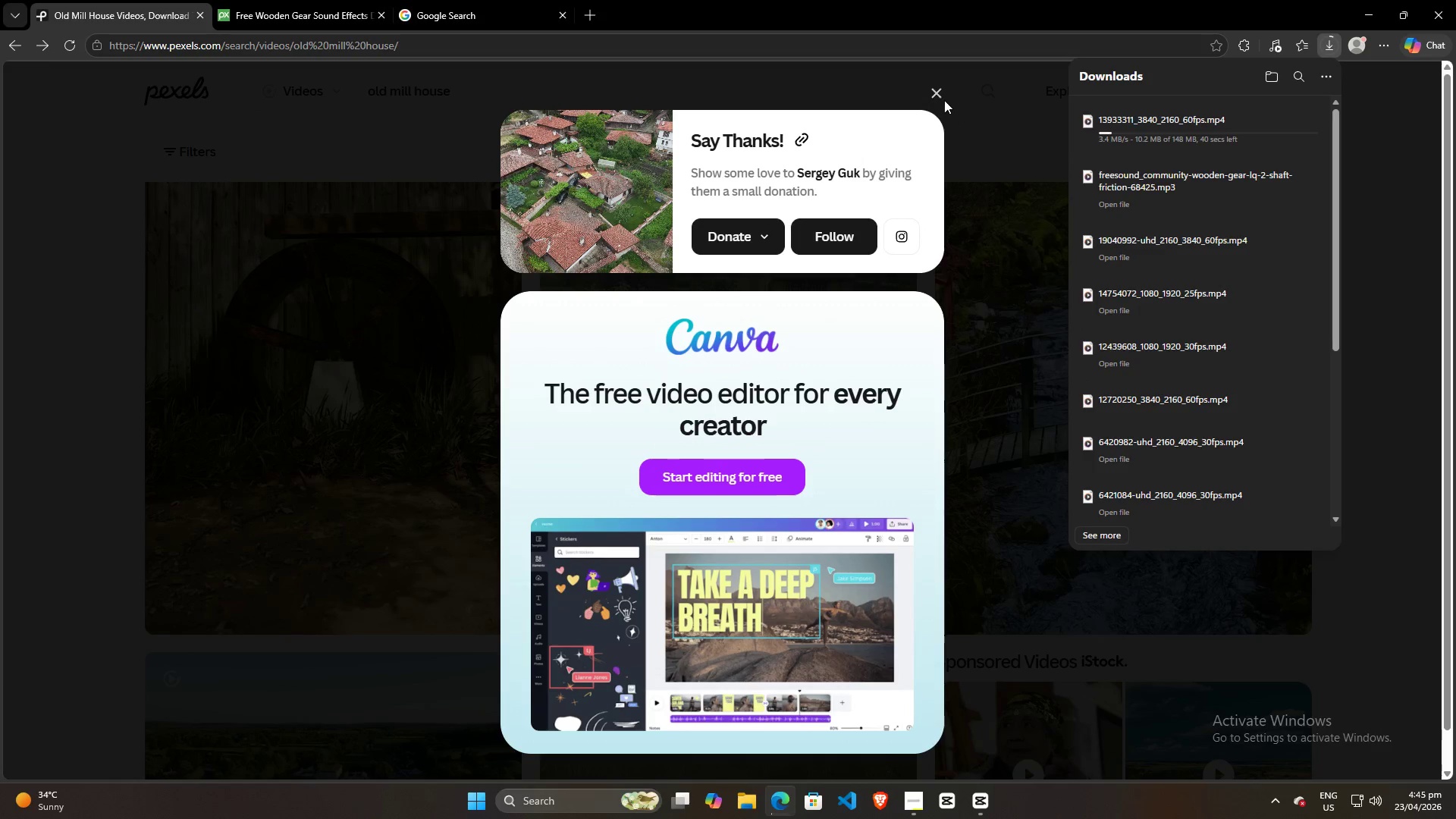 
left_click([936, 111])
 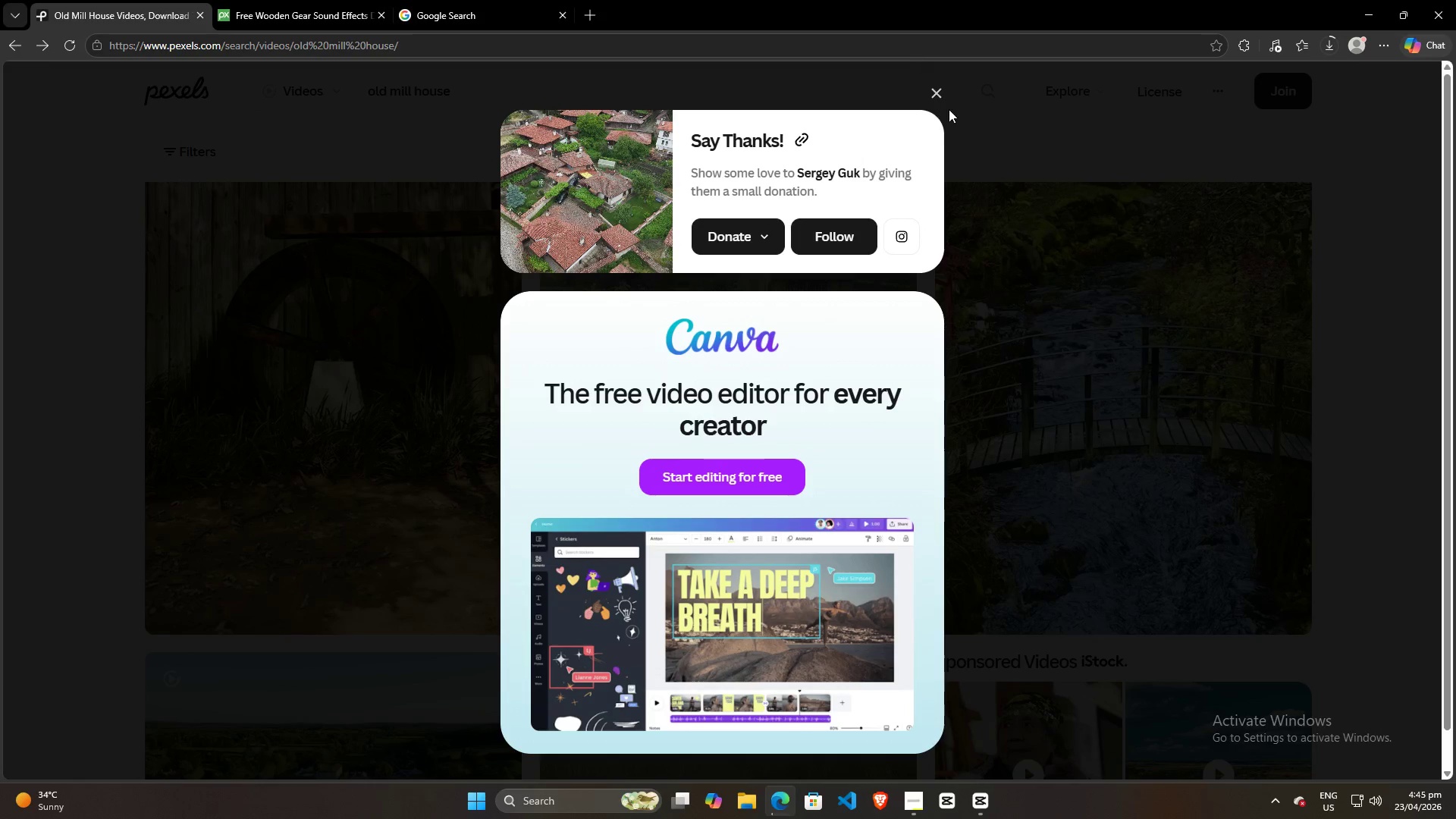 
left_click([937, 94])
 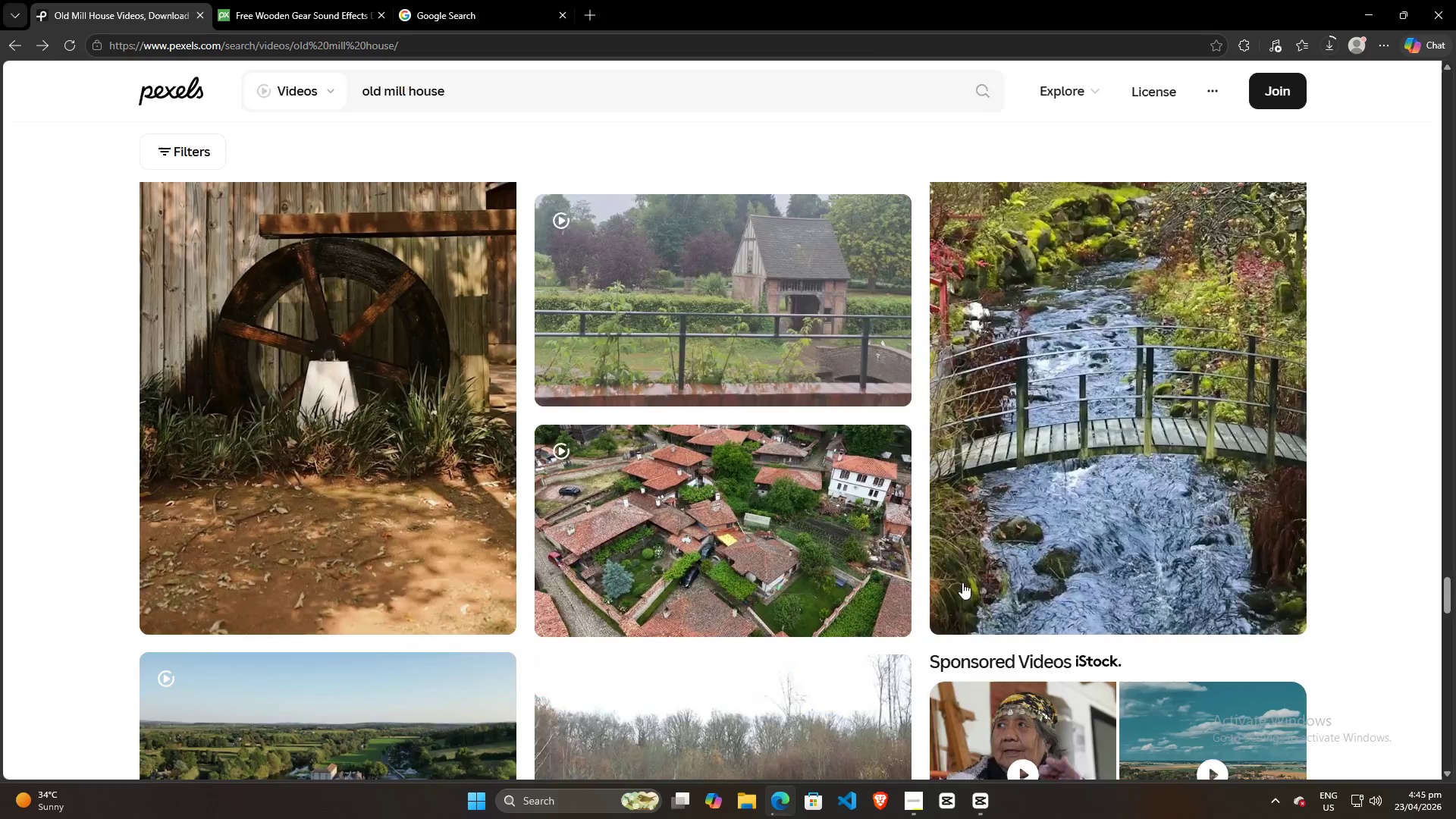 
scroll: coordinate [956, 585], scroll_direction: down, amount: 15.0
 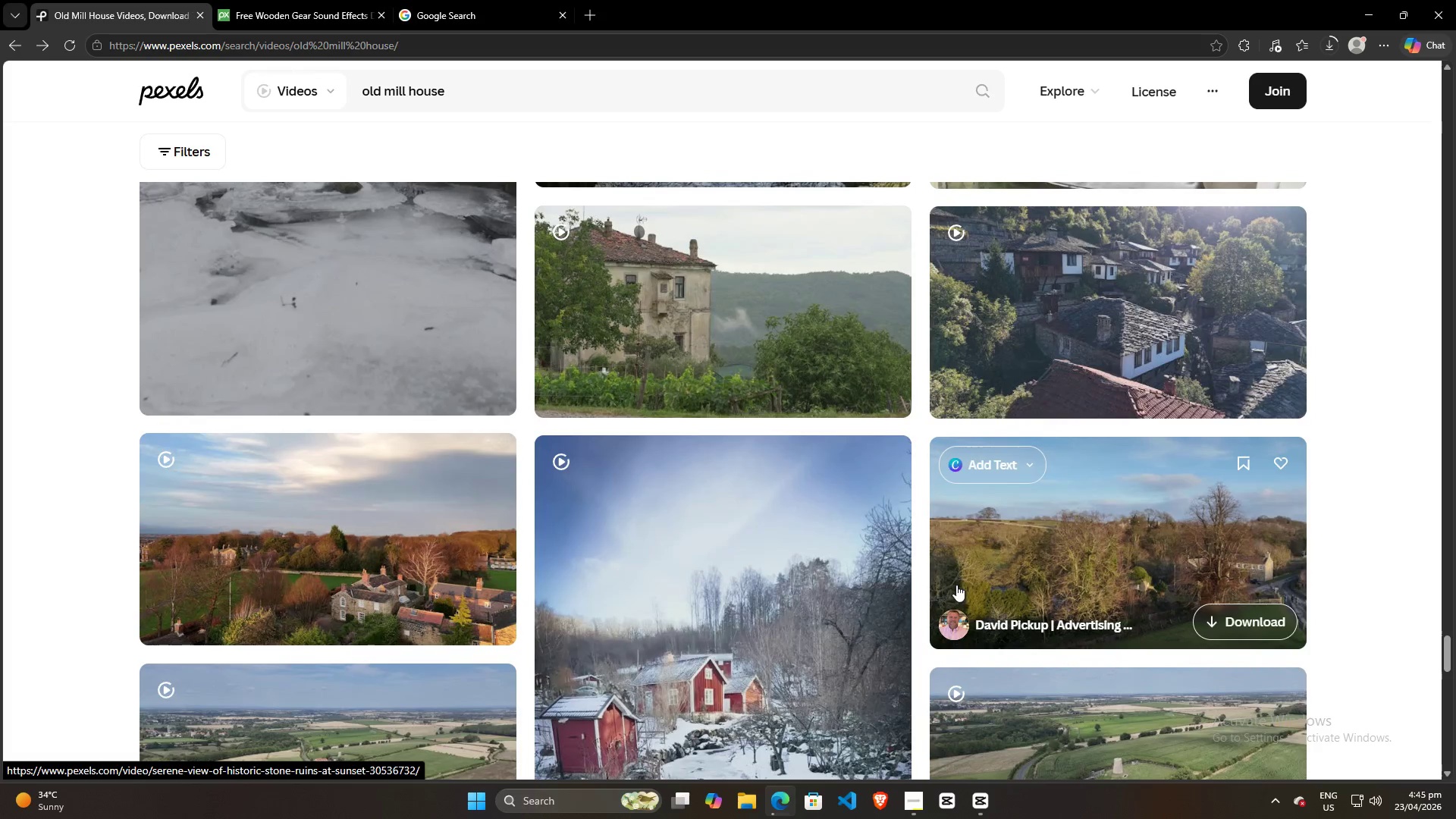 
scroll: coordinate [956, 585], scroll_direction: up, amount: 5.0
 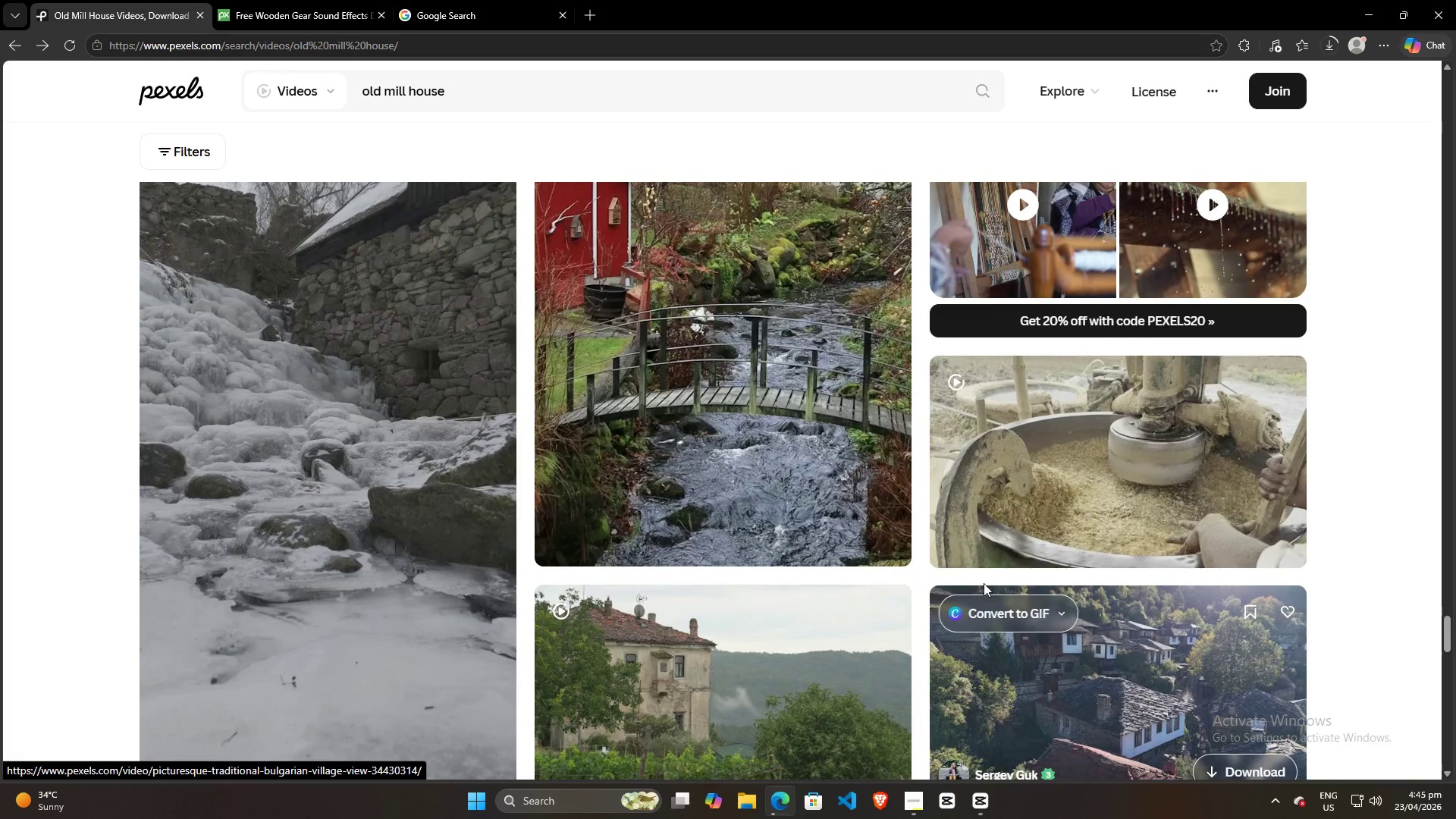 
scroll: coordinate [999, 460], scroll_direction: down, amount: 1.0
 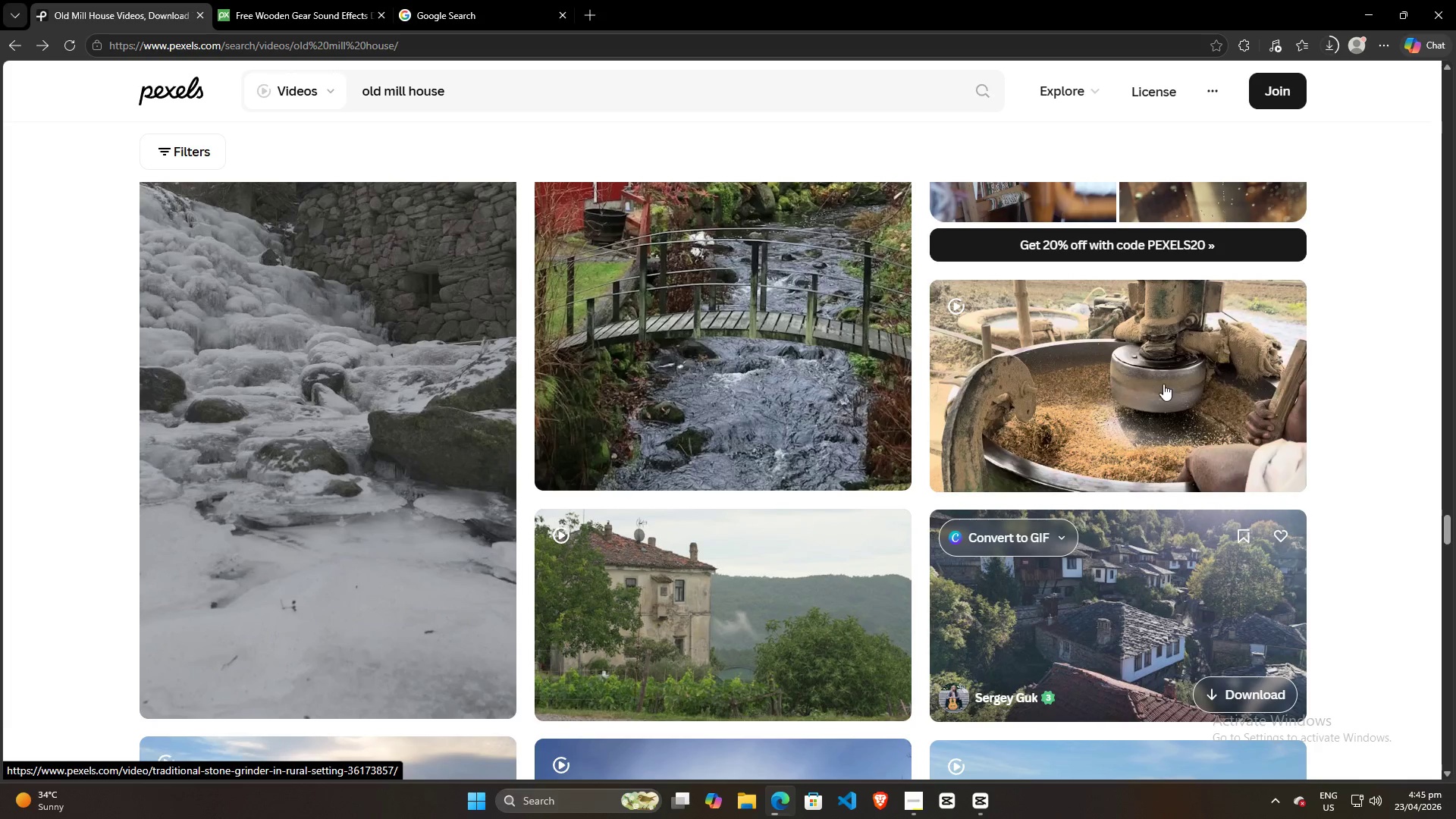 
wait(6.1)
 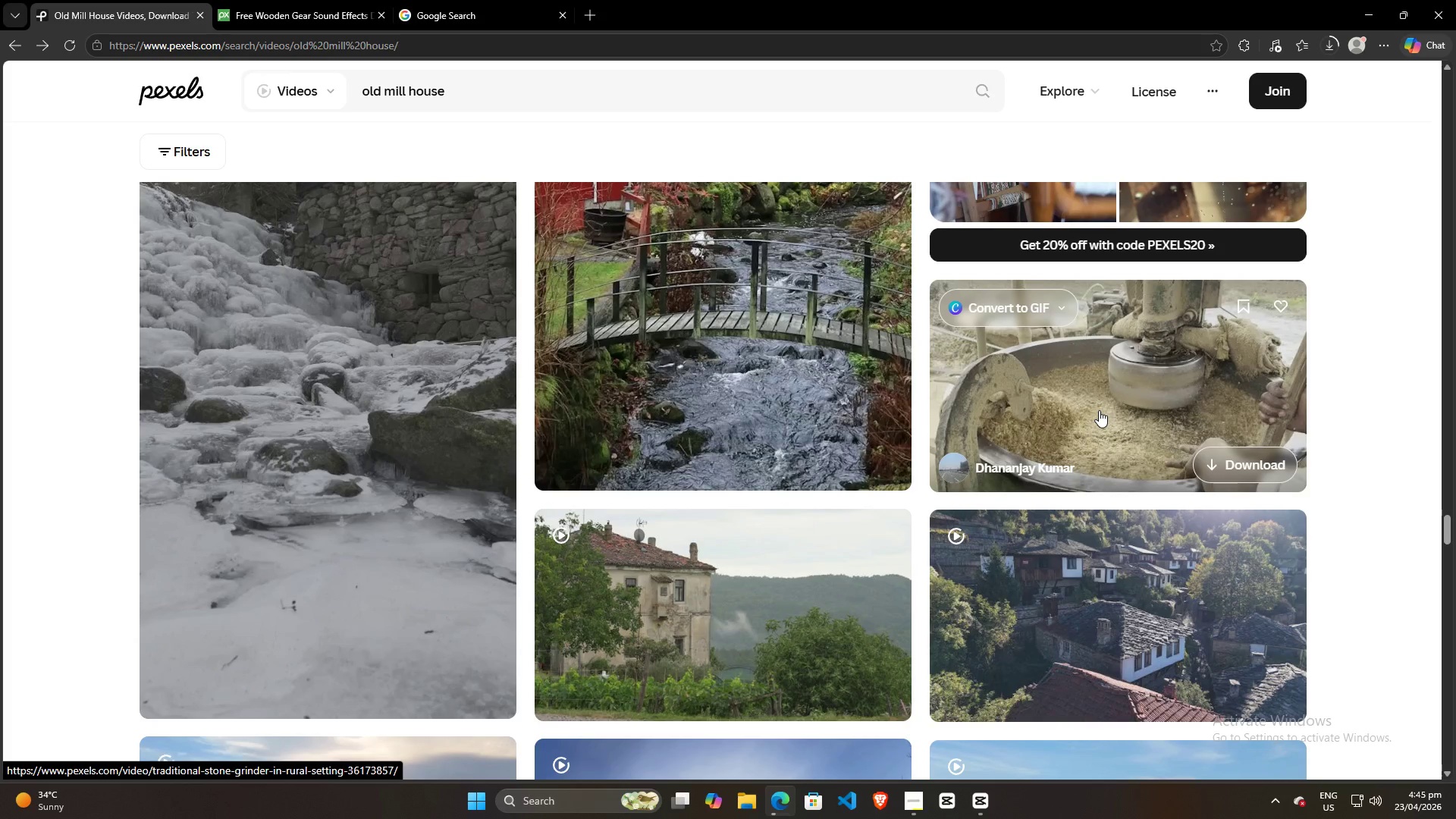 
scroll: coordinate [1163, 385], scroll_direction: down, amount: 5.0
 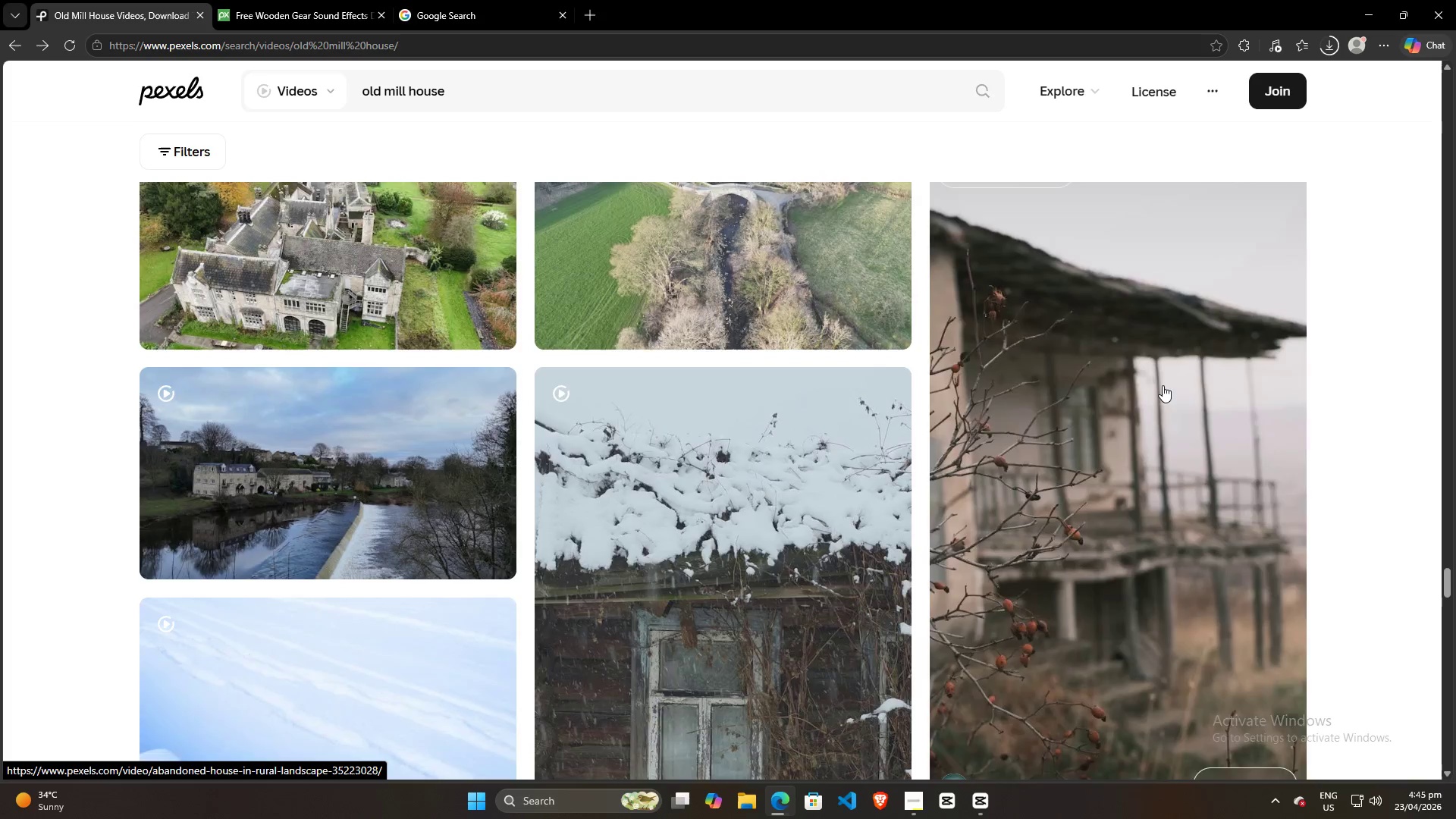 
scroll: coordinate [1163, 385], scroll_direction: up, amount: 2.0
 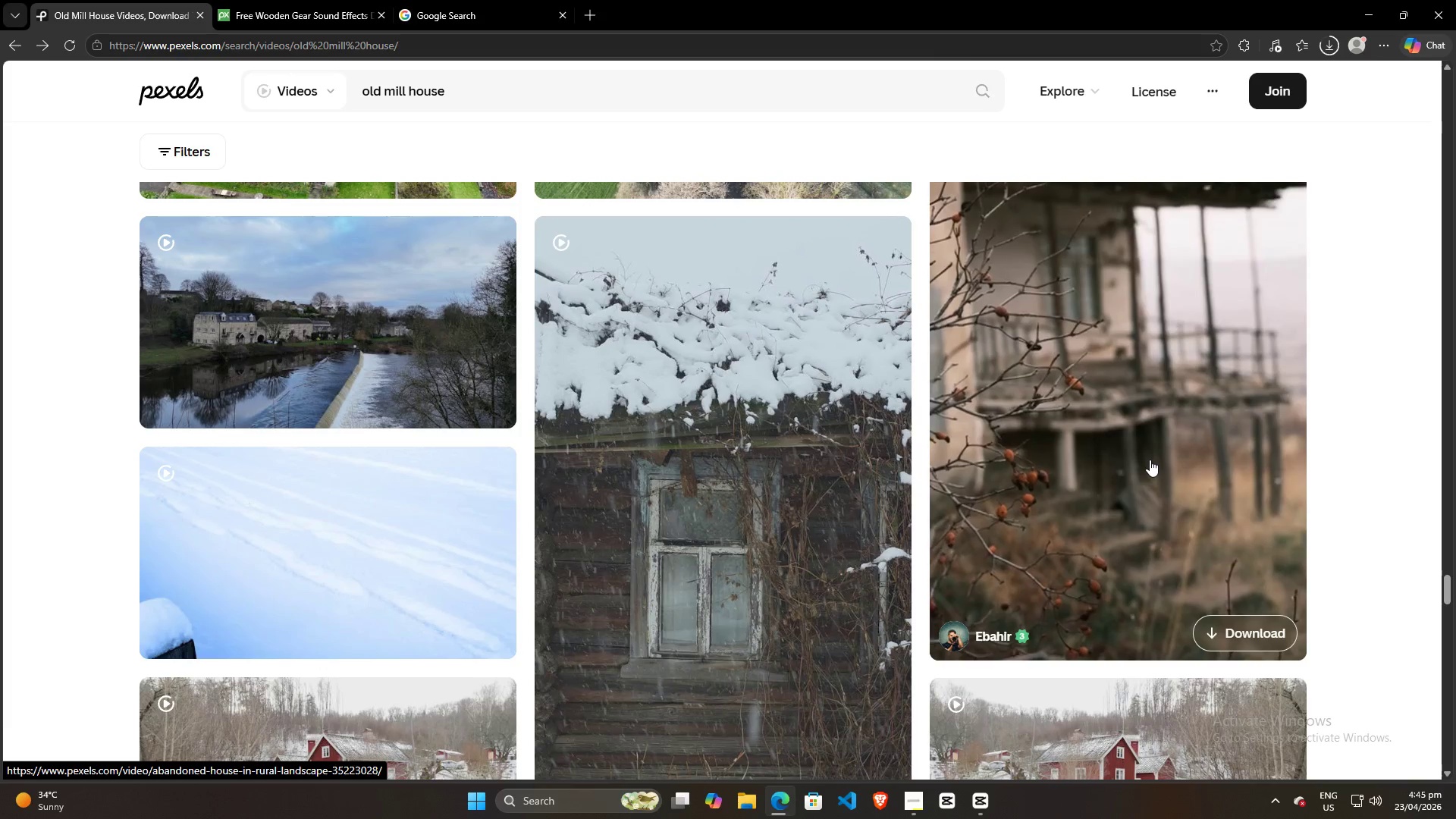 
scroll: coordinate [1003, 496], scroll_direction: down, amount: 8.0
 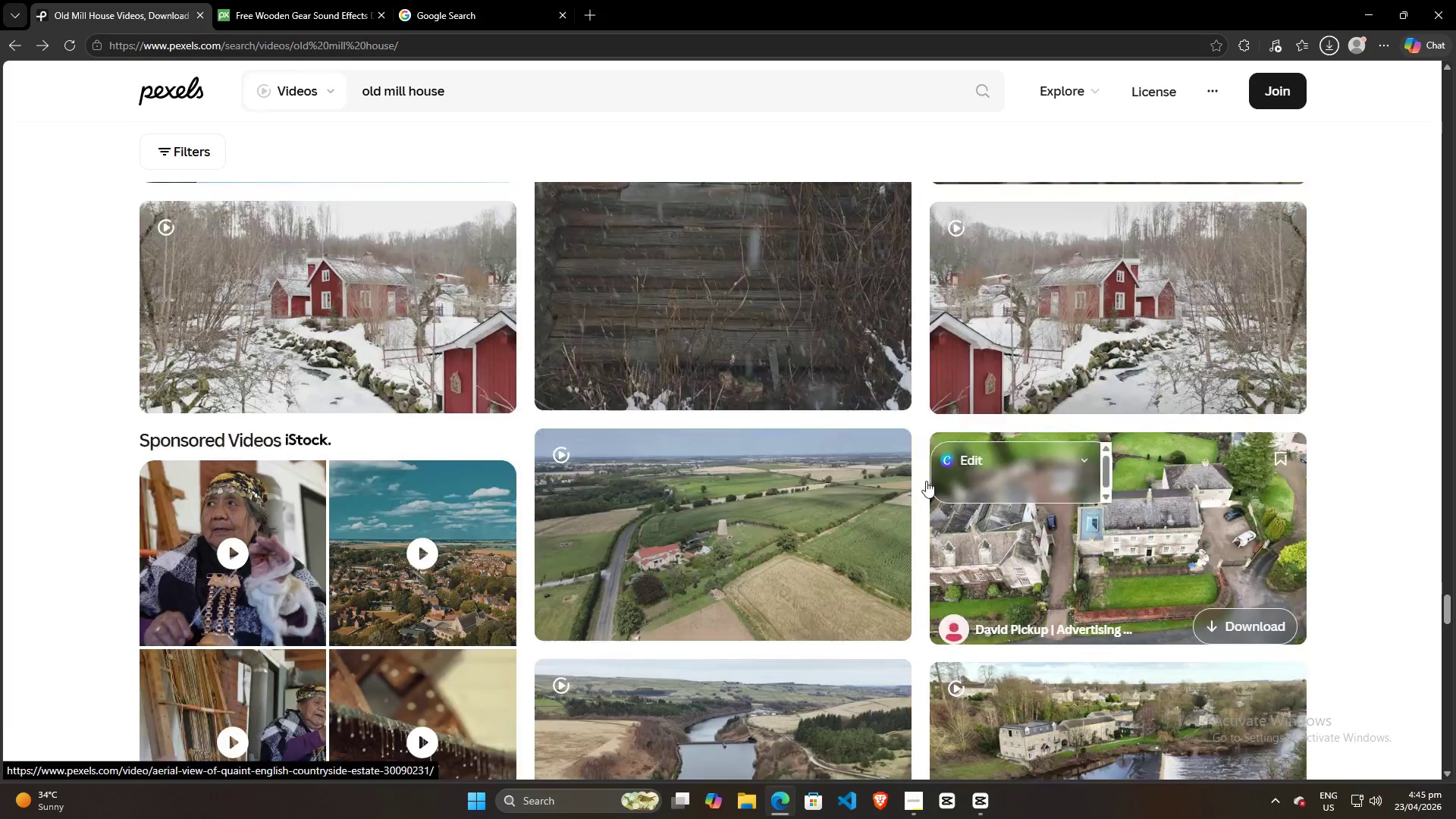 
mouse_move([884, 457])
 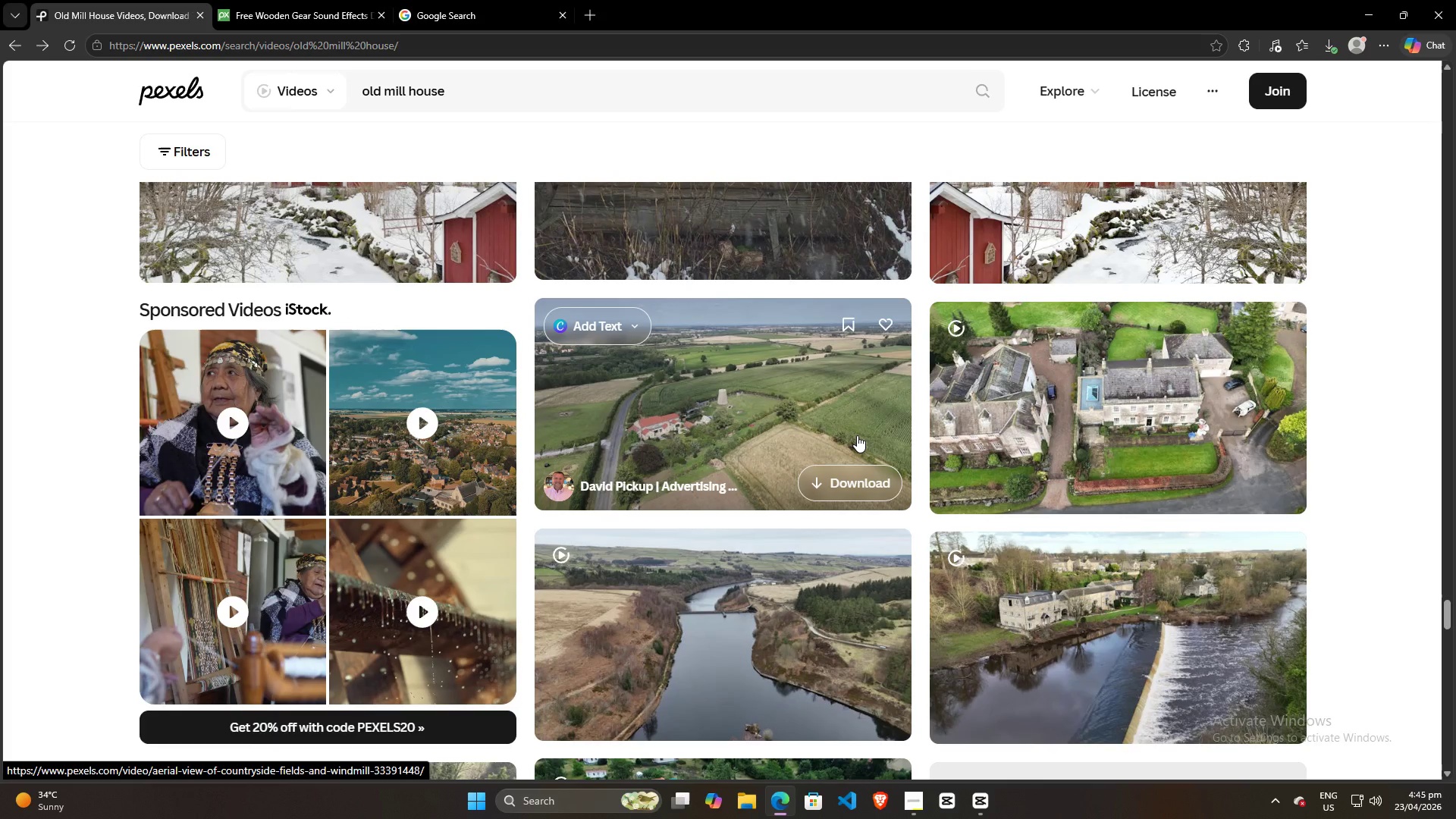 
scroll: coordinate [857, 435], scroll_direction: up, amount: 4.0
 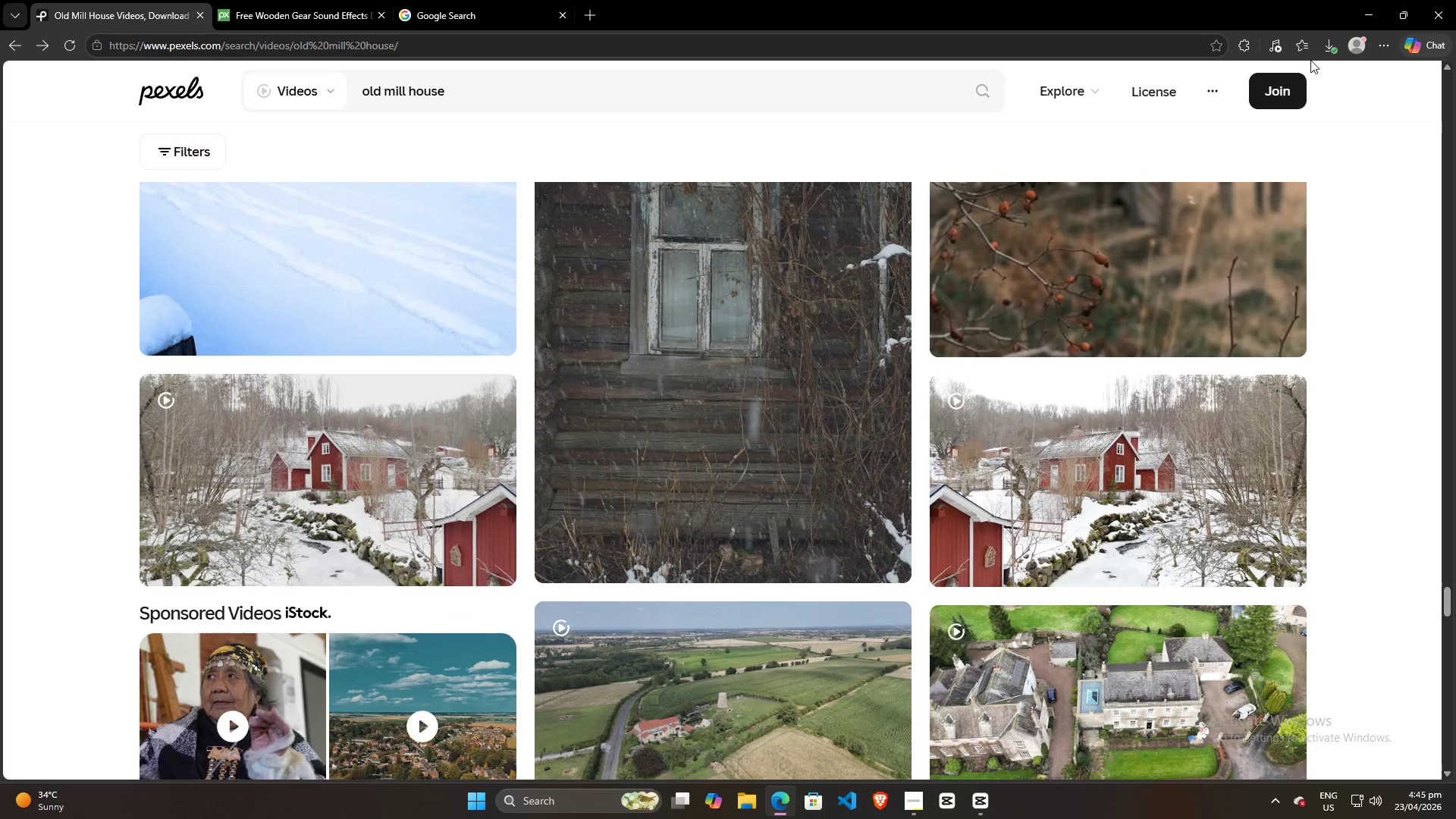 
left_click([1326, 50])
 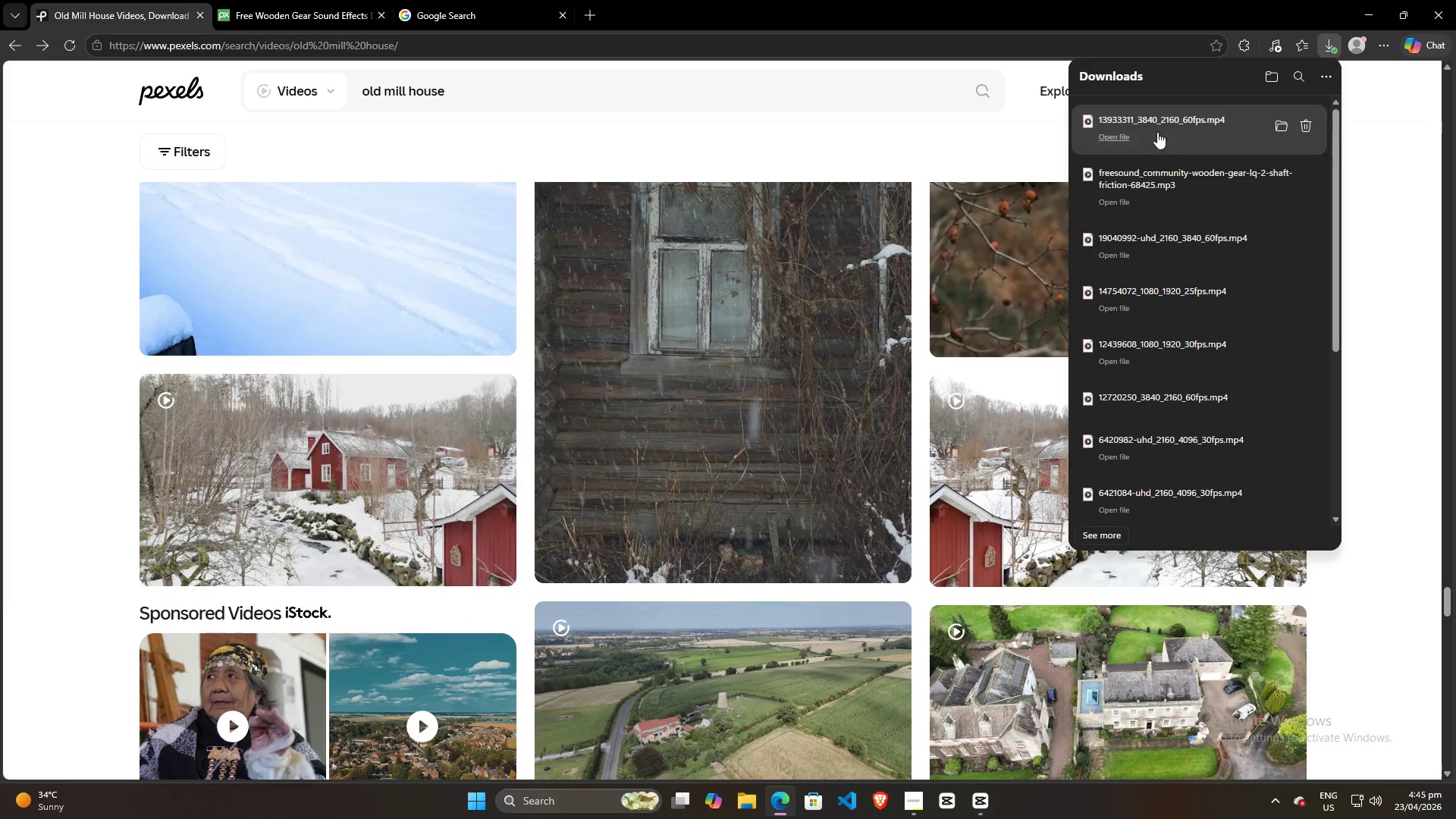 
left_click_drag(start_coordinate=[1153, 130], to_coordinate=[620, 530])
 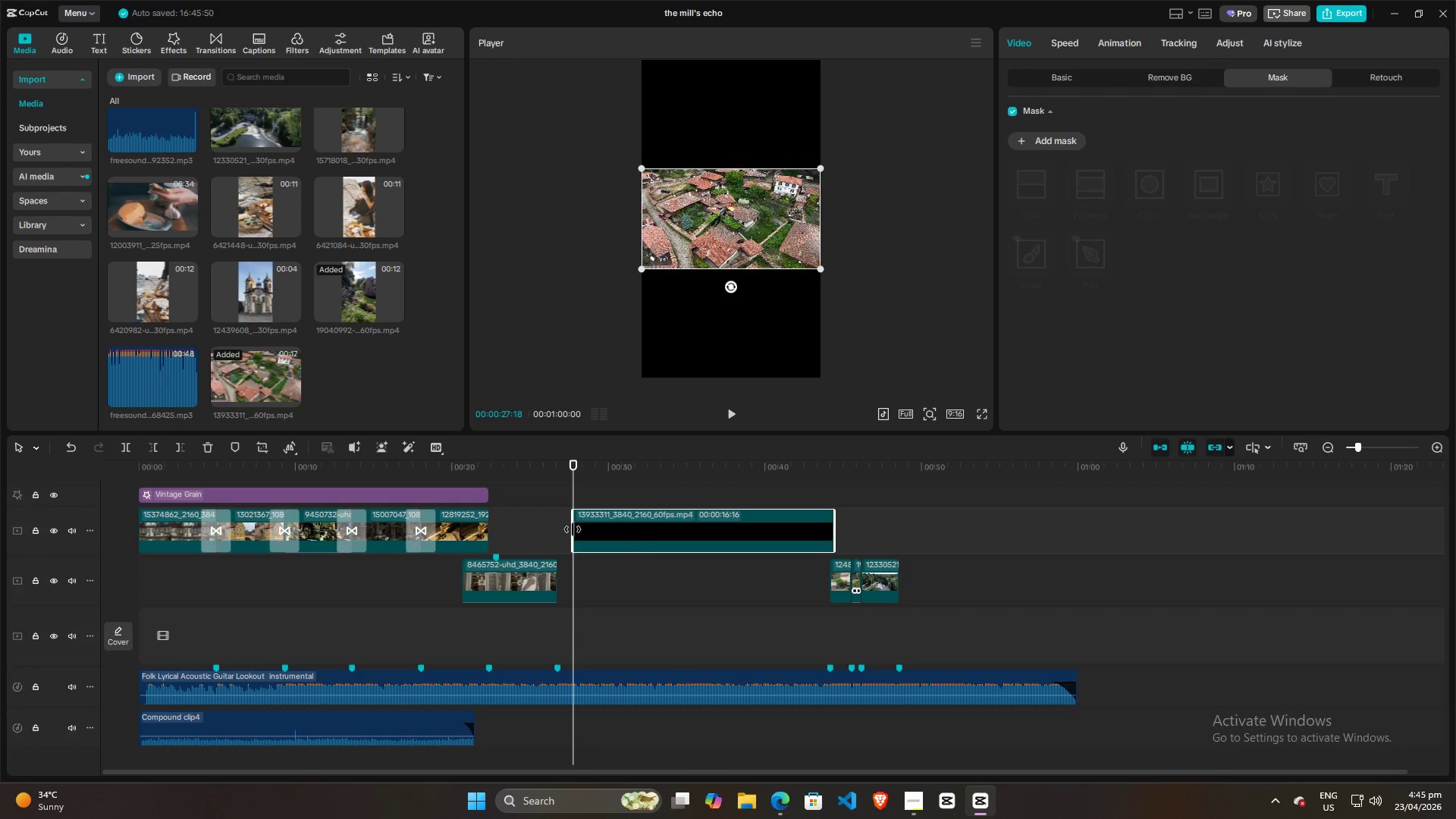 
left_click([549, 523])
 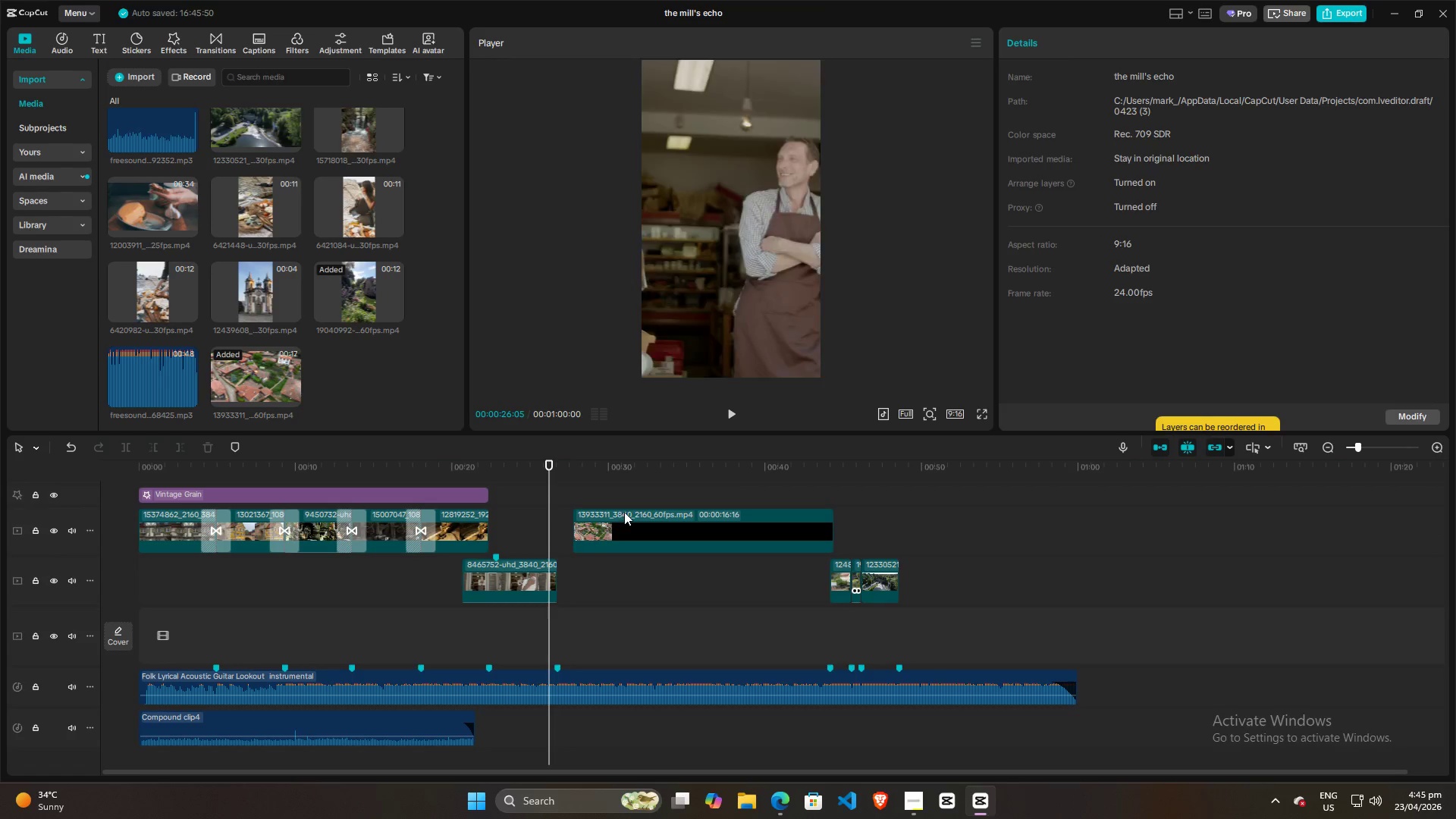 
left_click_drag(start_coordinate=[628, 524], to_coordinate=[614, 526])
 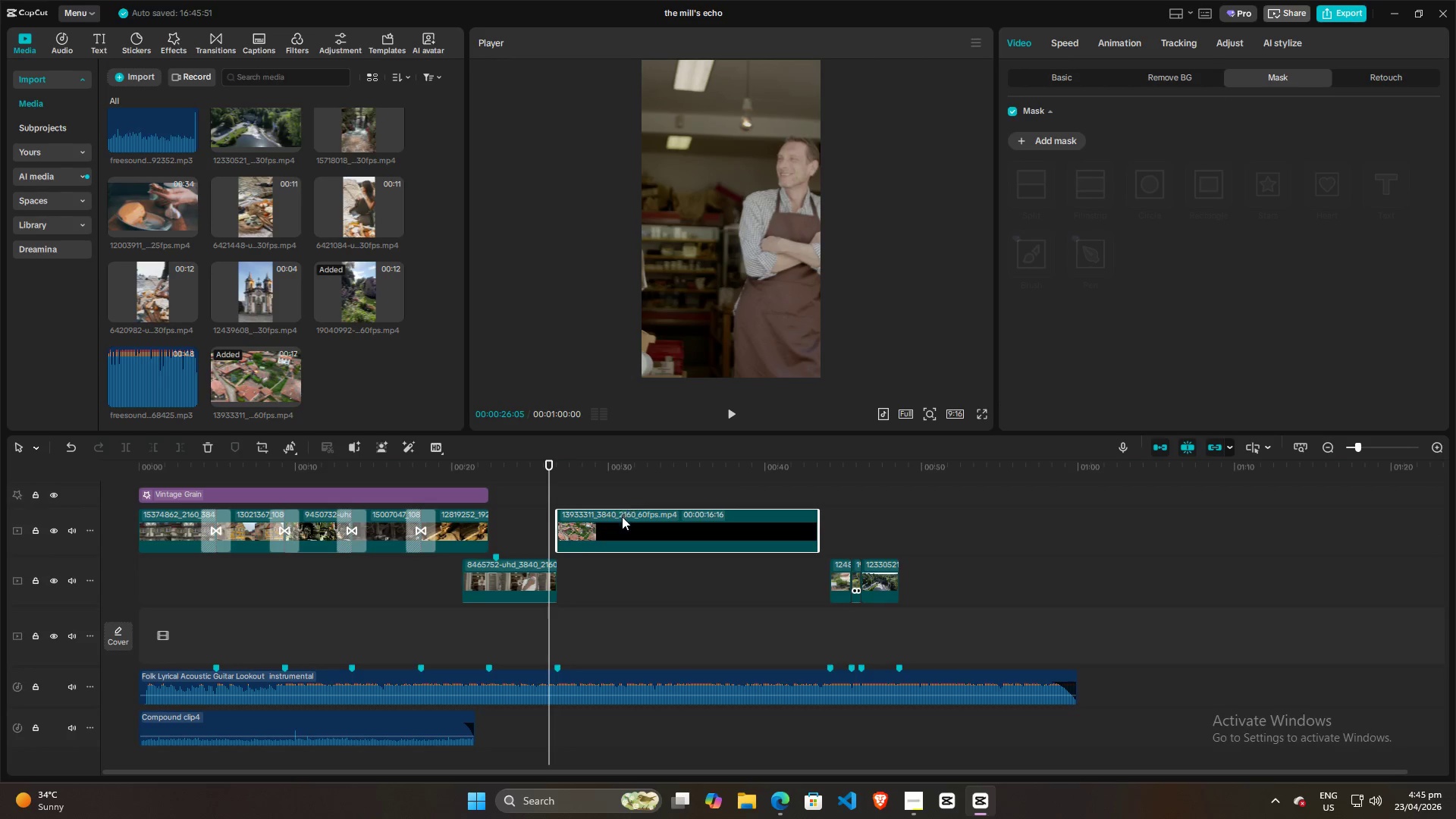 
left_click_drag(start_coordinate=[621, 524], to_coordinate=[620, 574])
 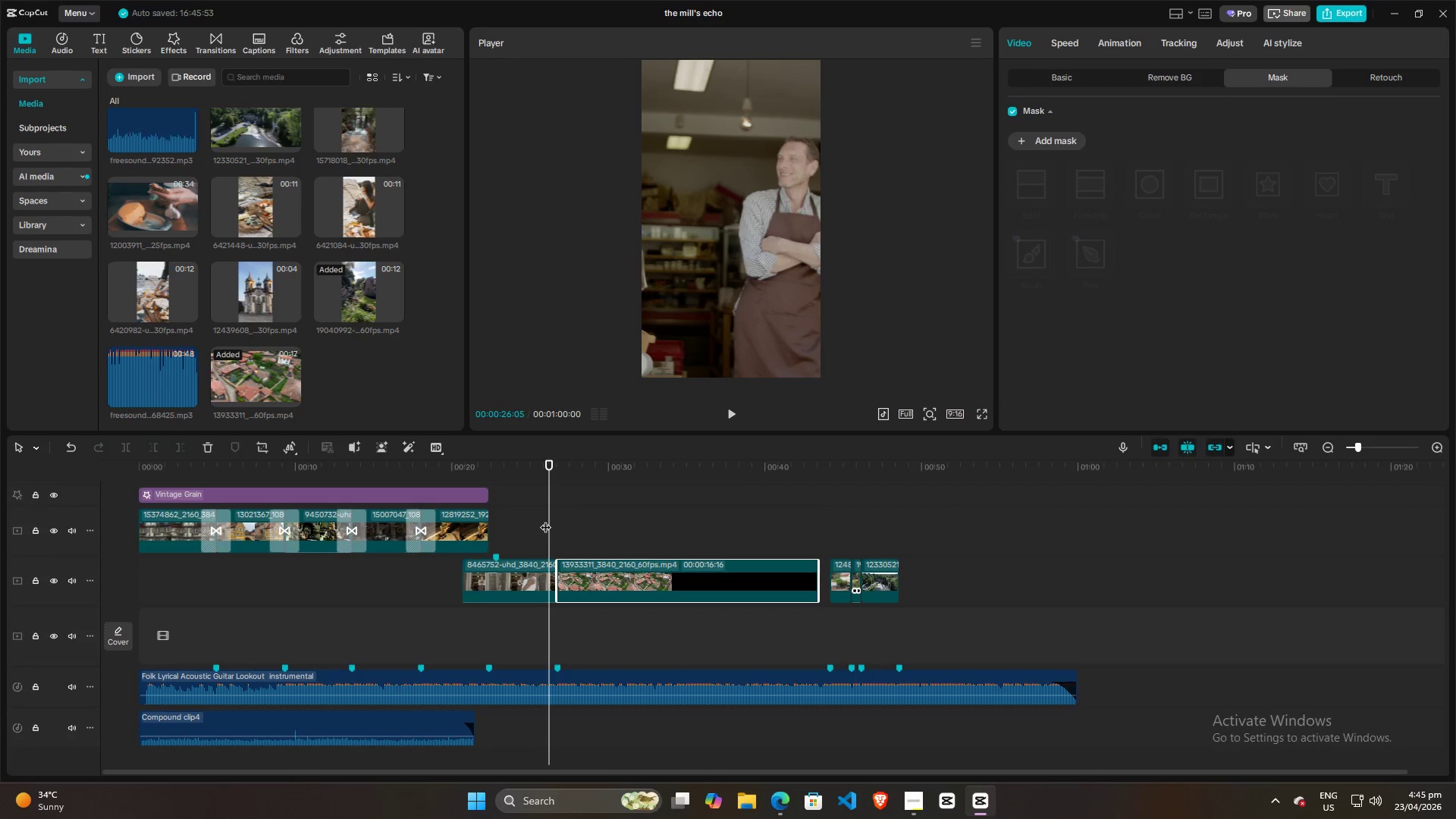 
left_click_drag(start_coordinate=[545, 519], to_coordinate=[588, 519])
 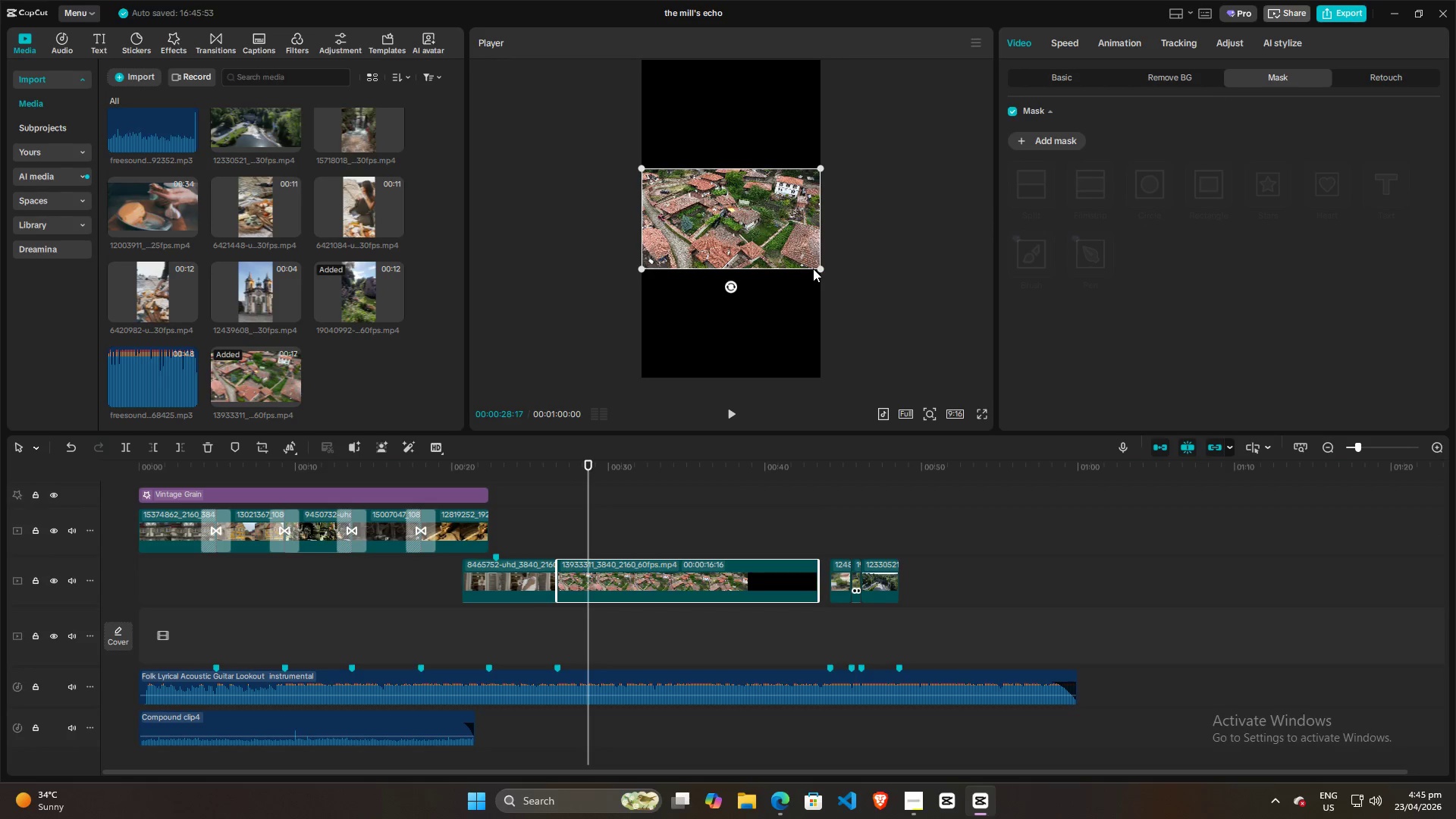 
left_click_drag(start_coordinate=[817, 265], to_coordinate=[997, 585])
 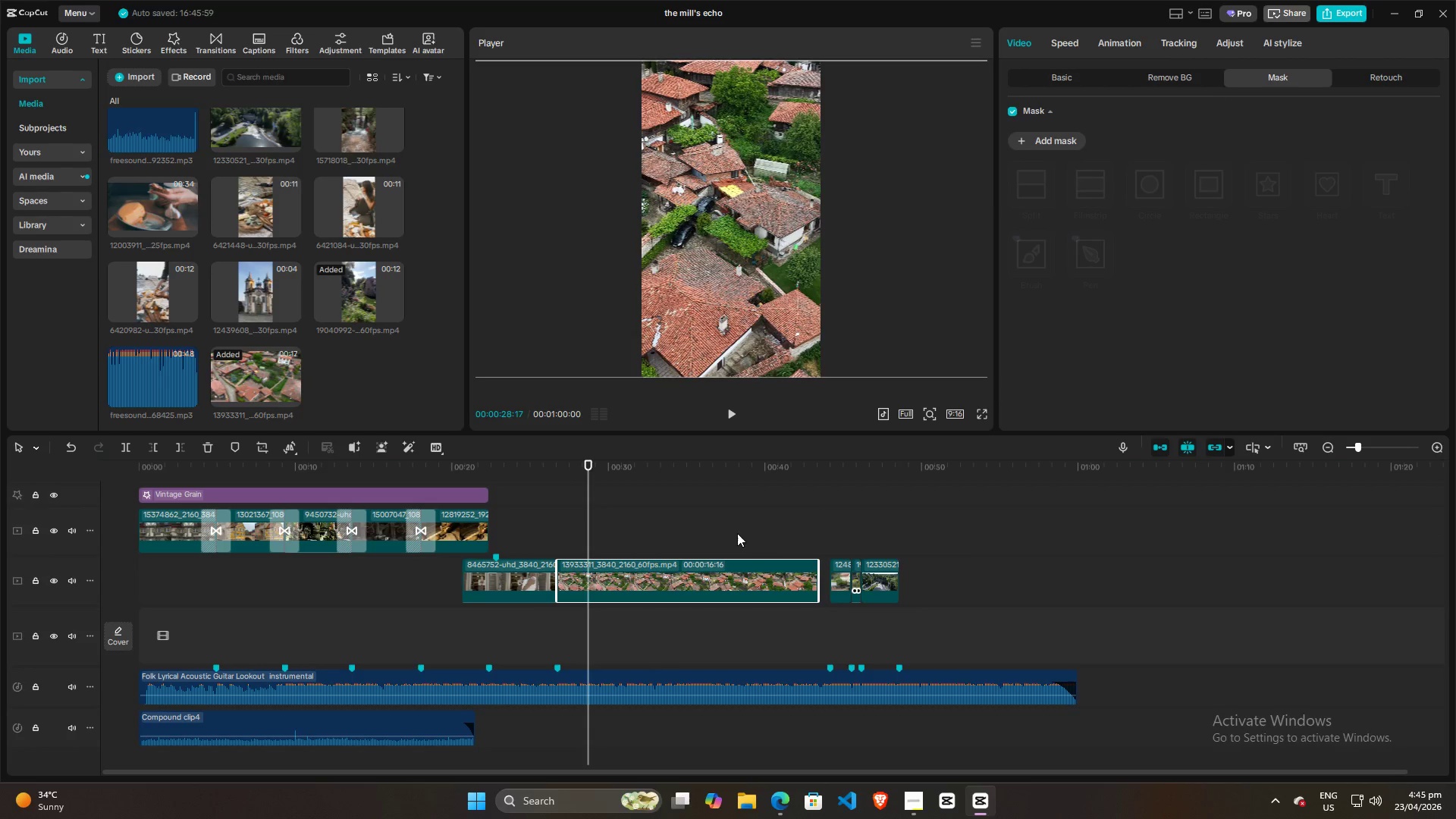 
key(Space)
 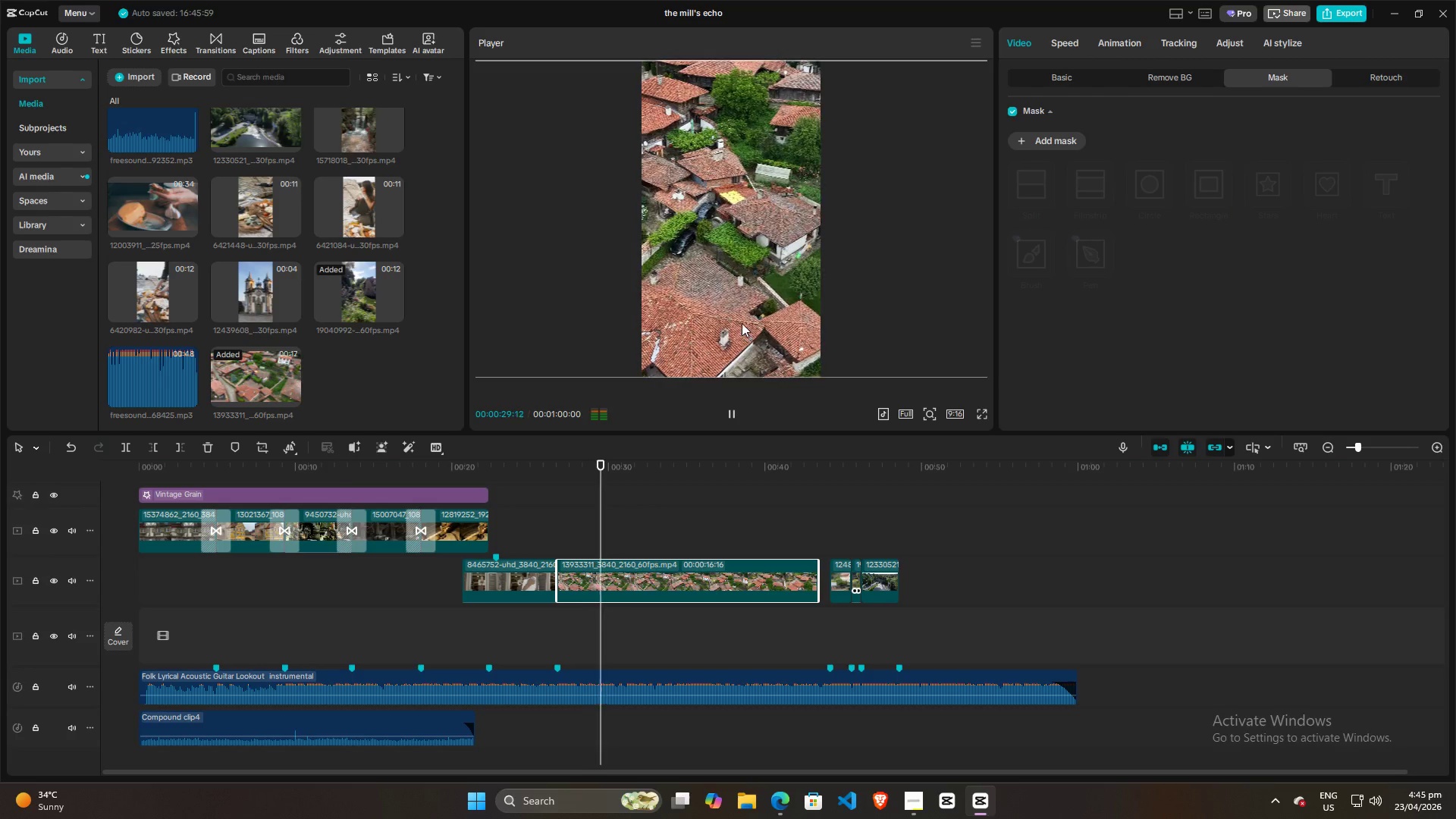 
left_click_drag(start_coordinate=[746, 288], to_coordinate=[674, 284])
 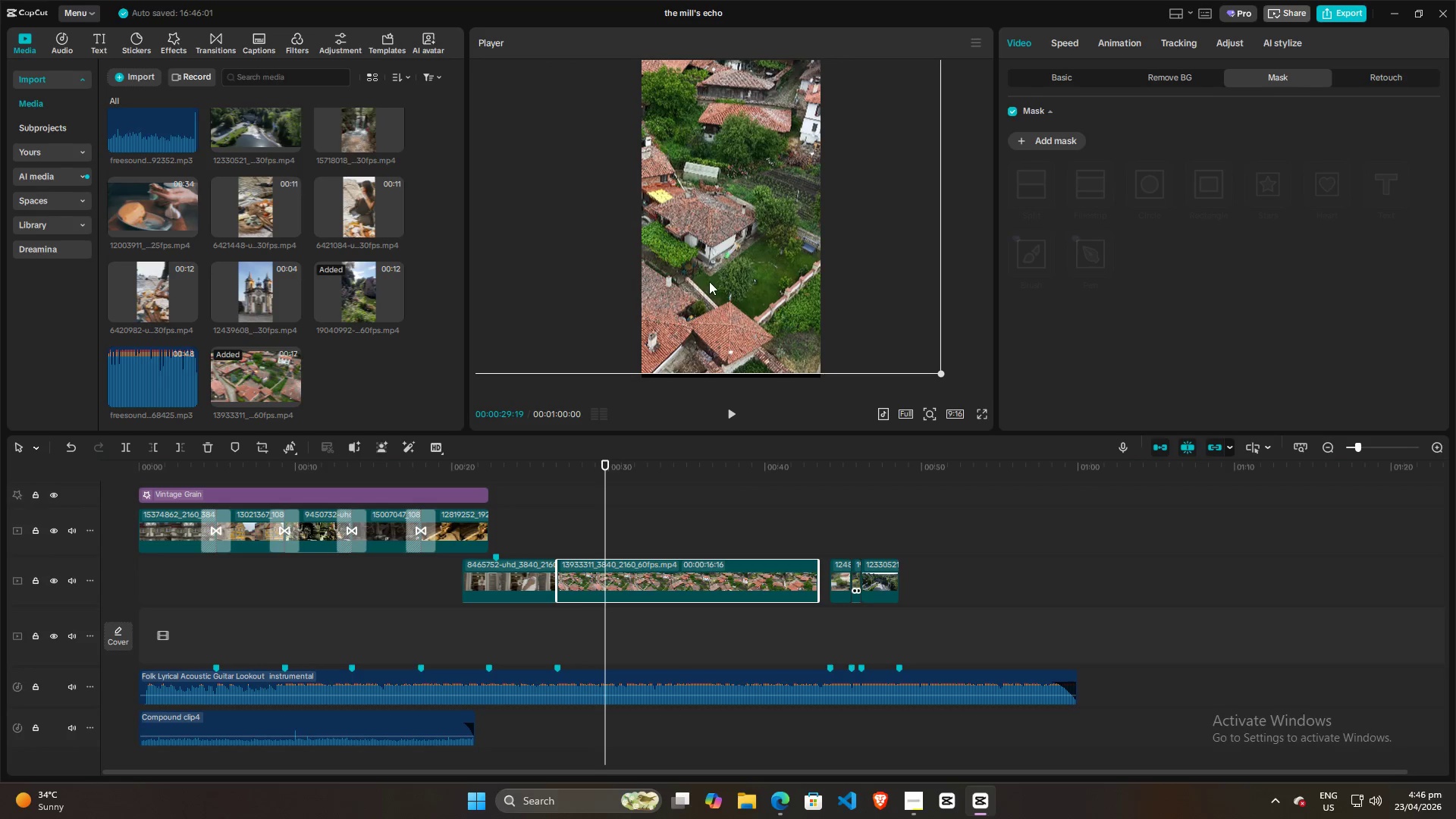 
left_click_drag(start_coordinate=[709, 281], to_coordinate=[803, 289])
 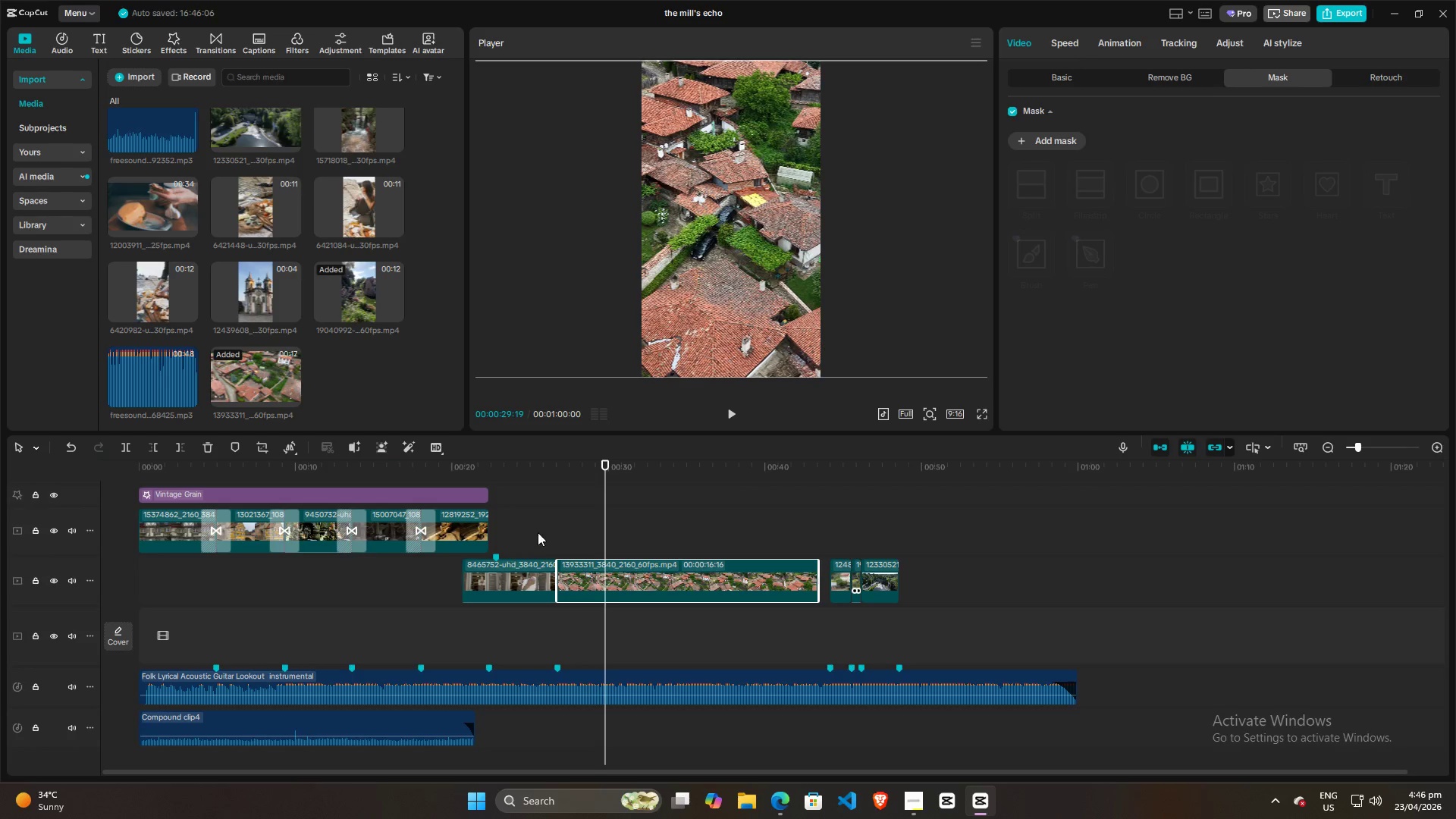 
left_click([555, 537])
 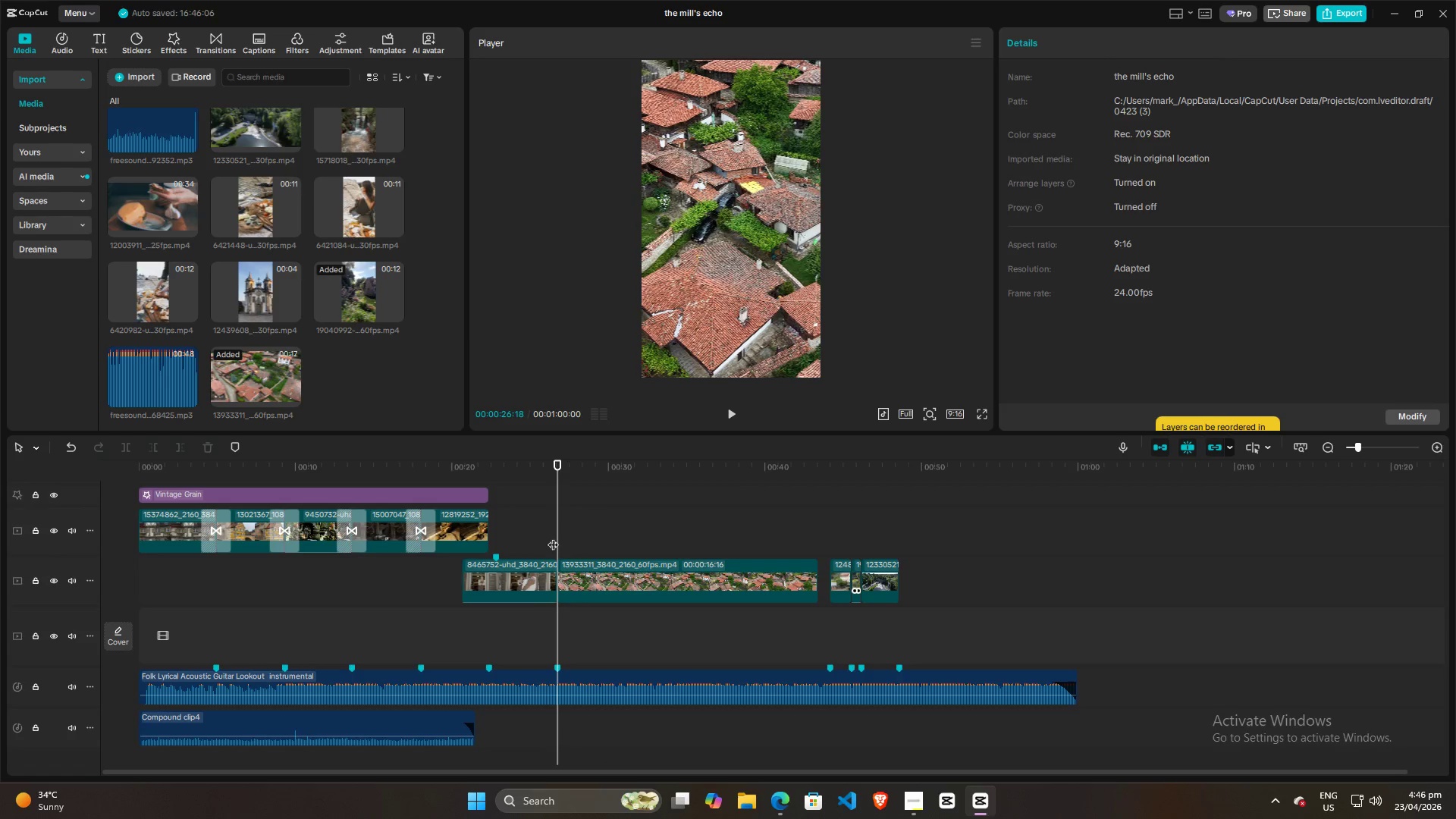 
left_click([548, 536])
 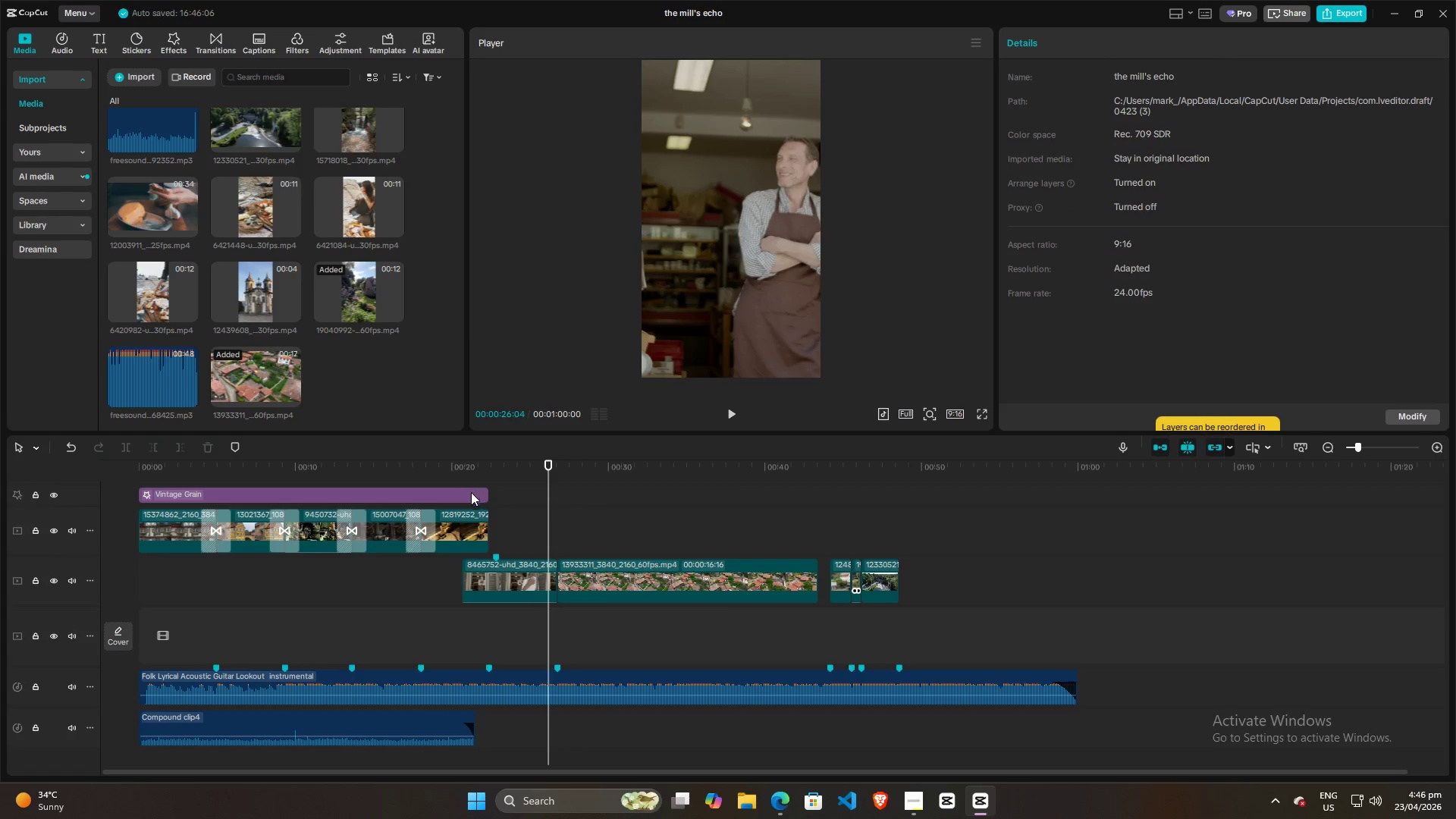 
left_click([442, 594])
 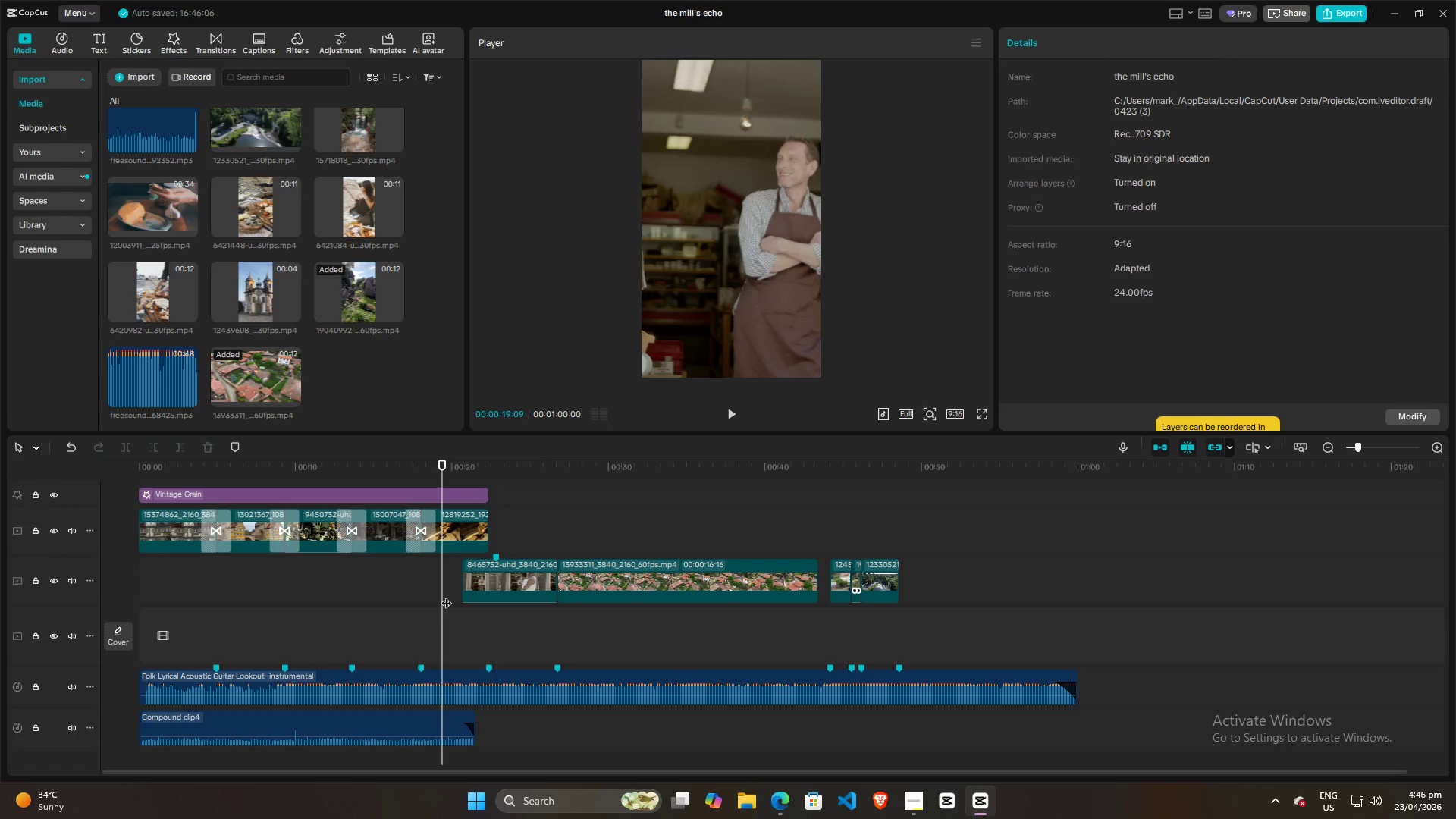 
key(Space)
 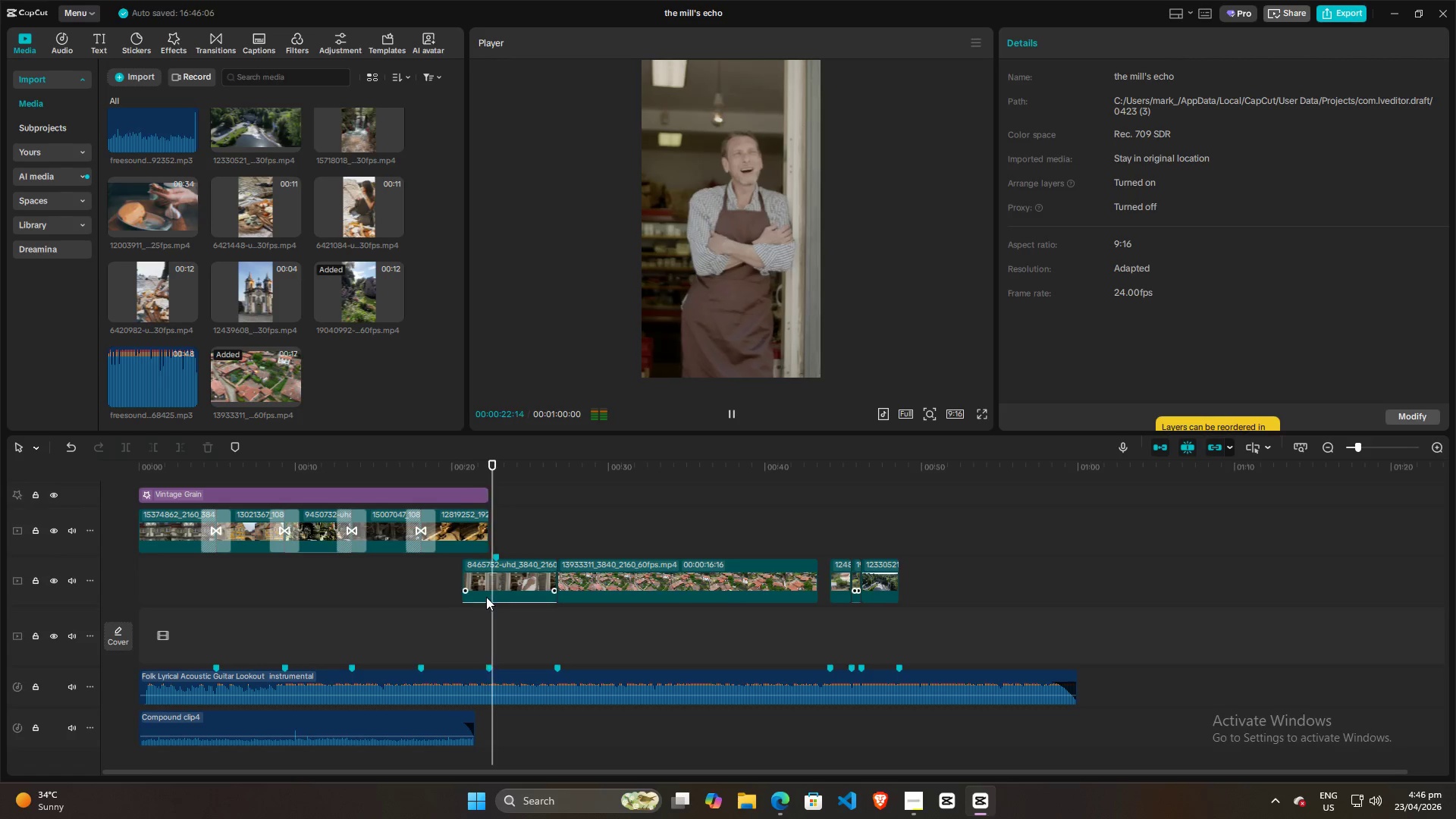 
key(Space)
 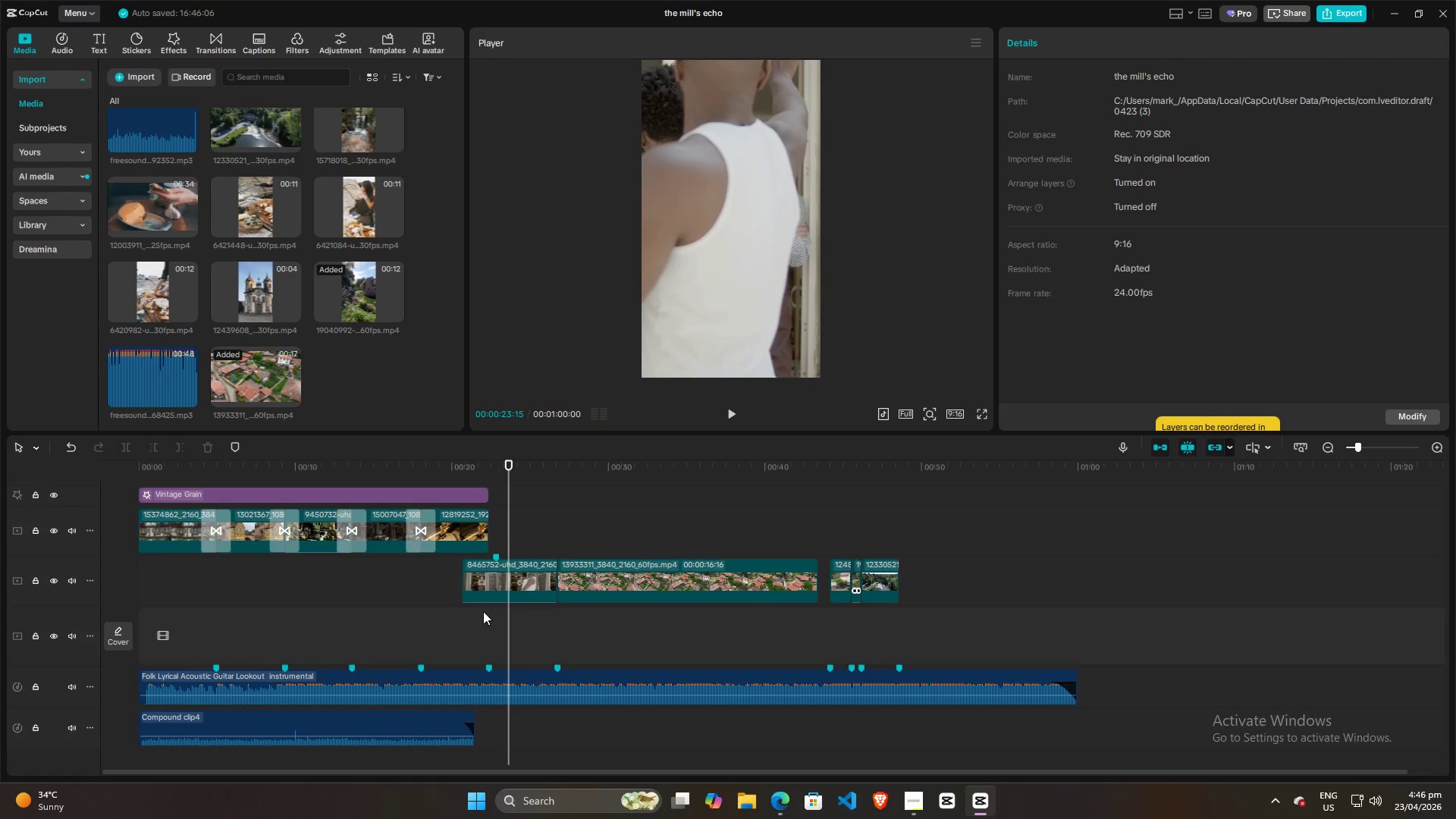 
left_click([470, 632])
 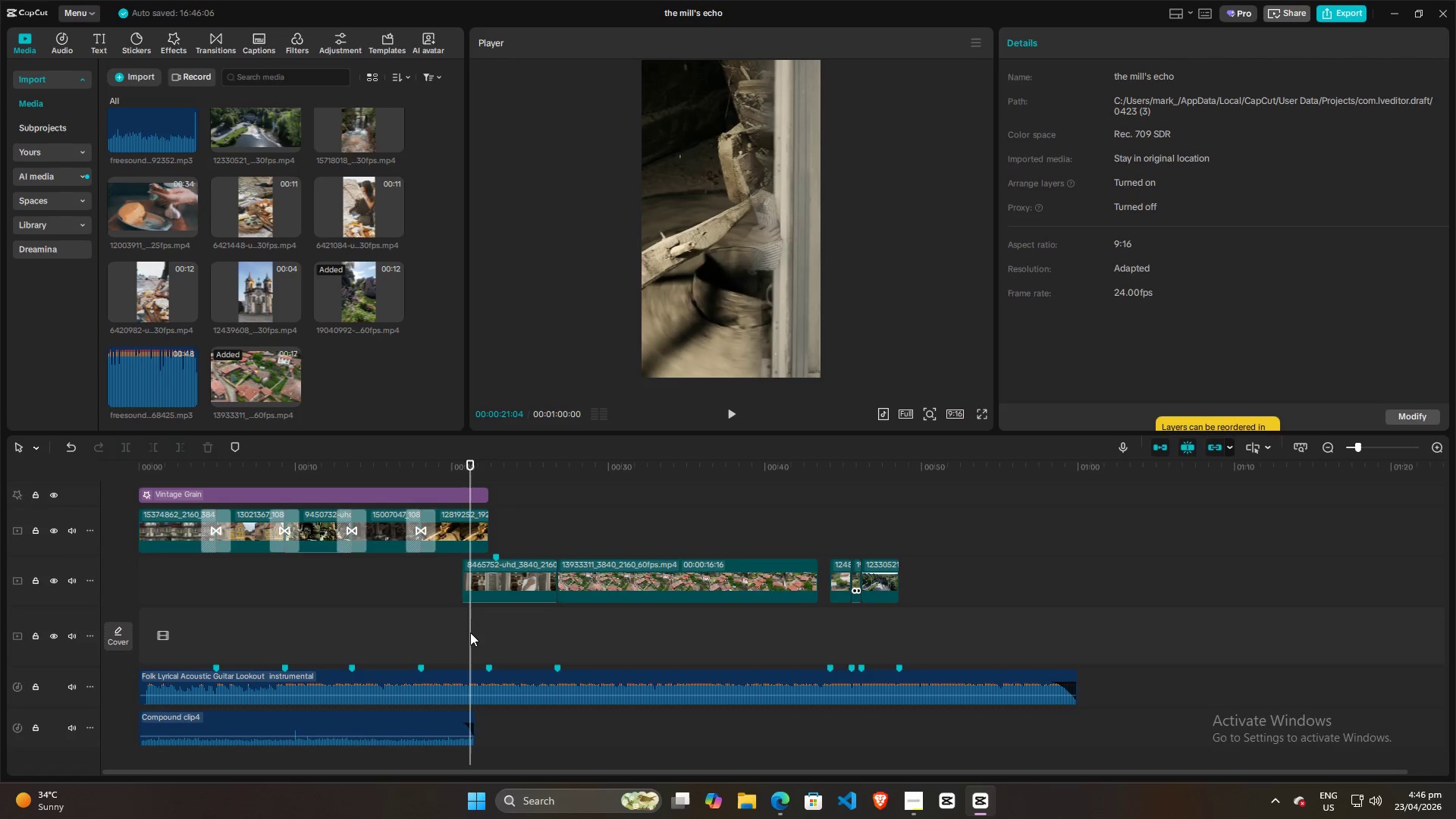 
key(Space)
 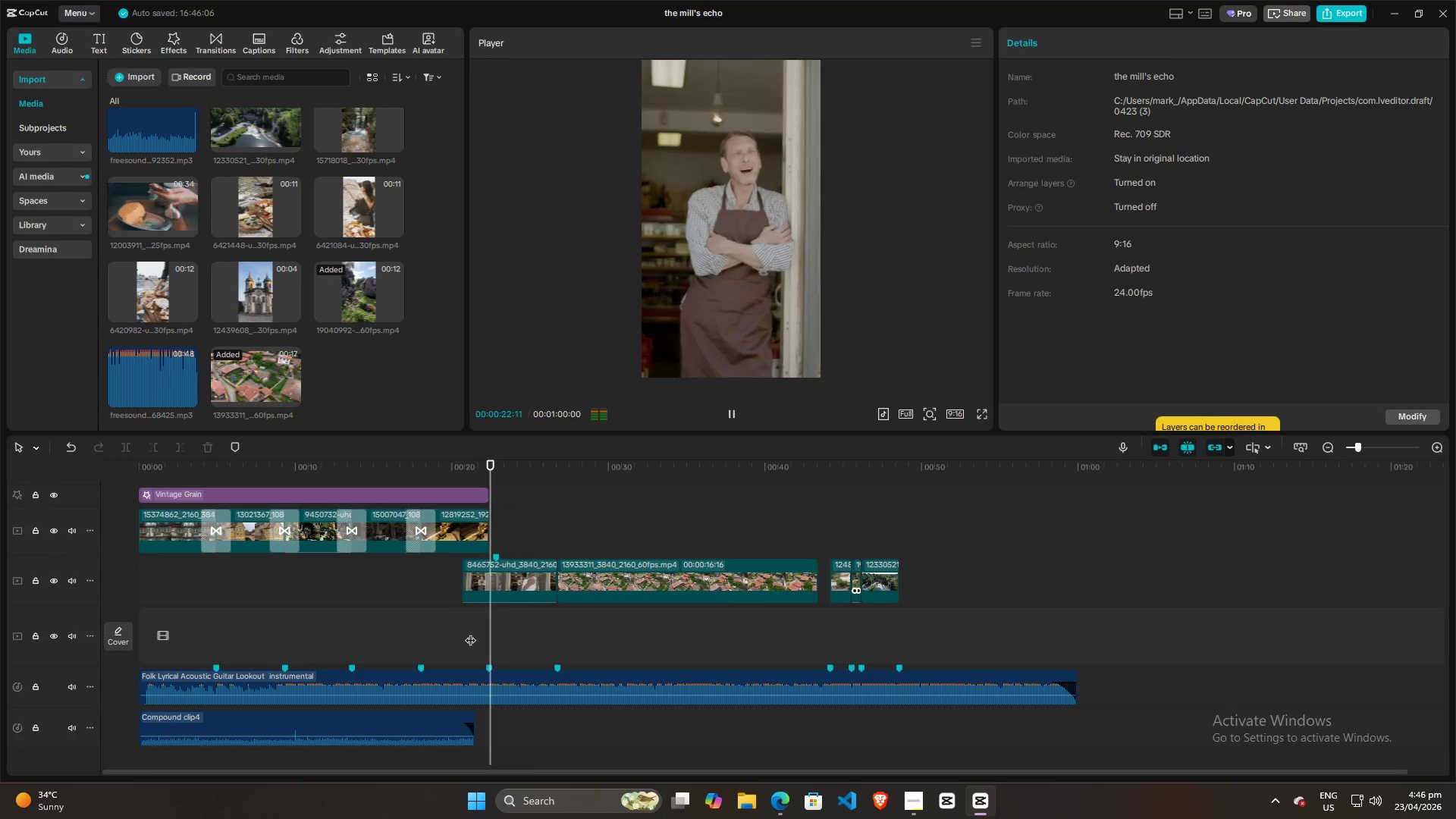 
key(Space)
 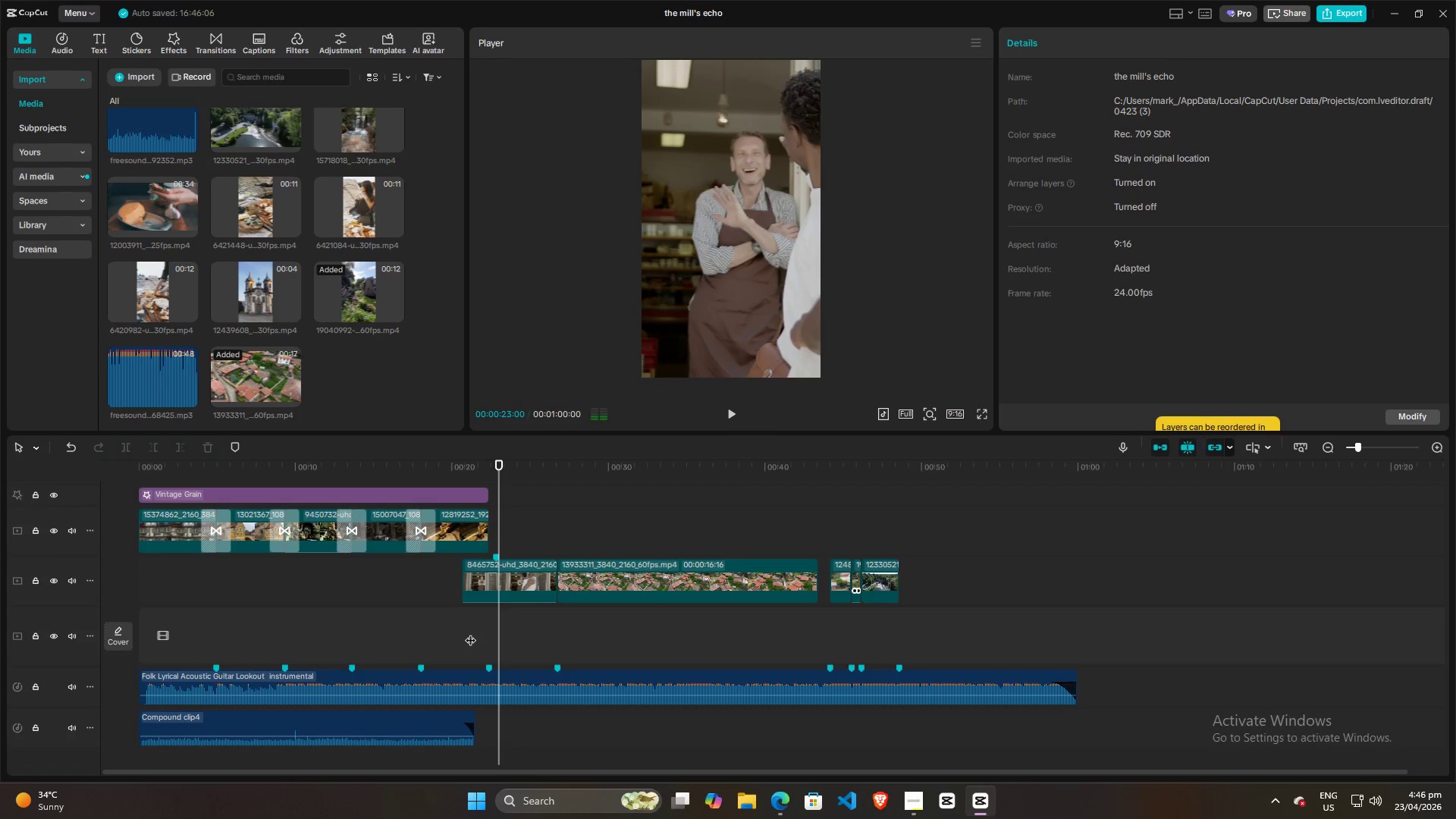 
left_click([470, 632])
 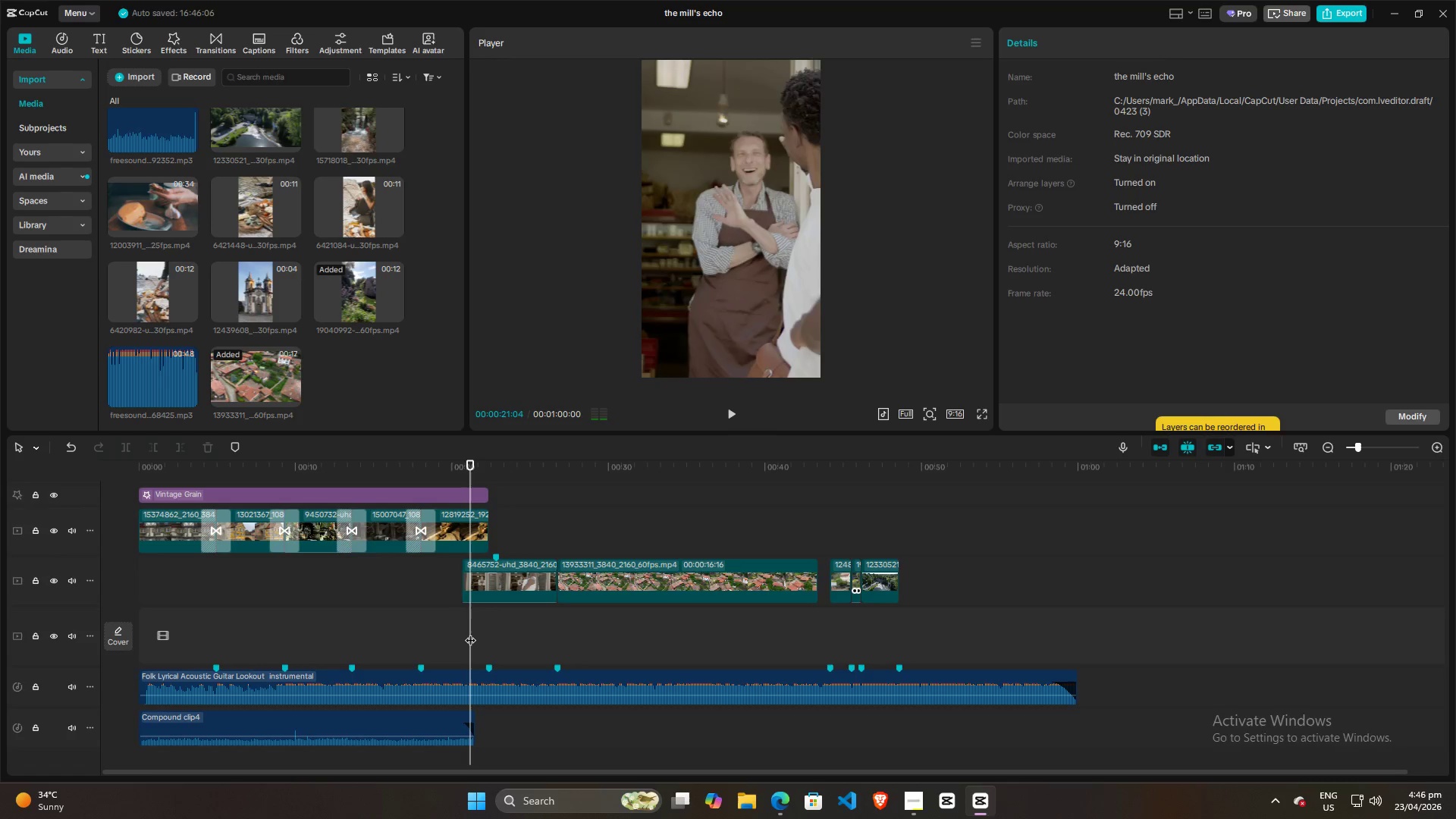 
key(Space)
 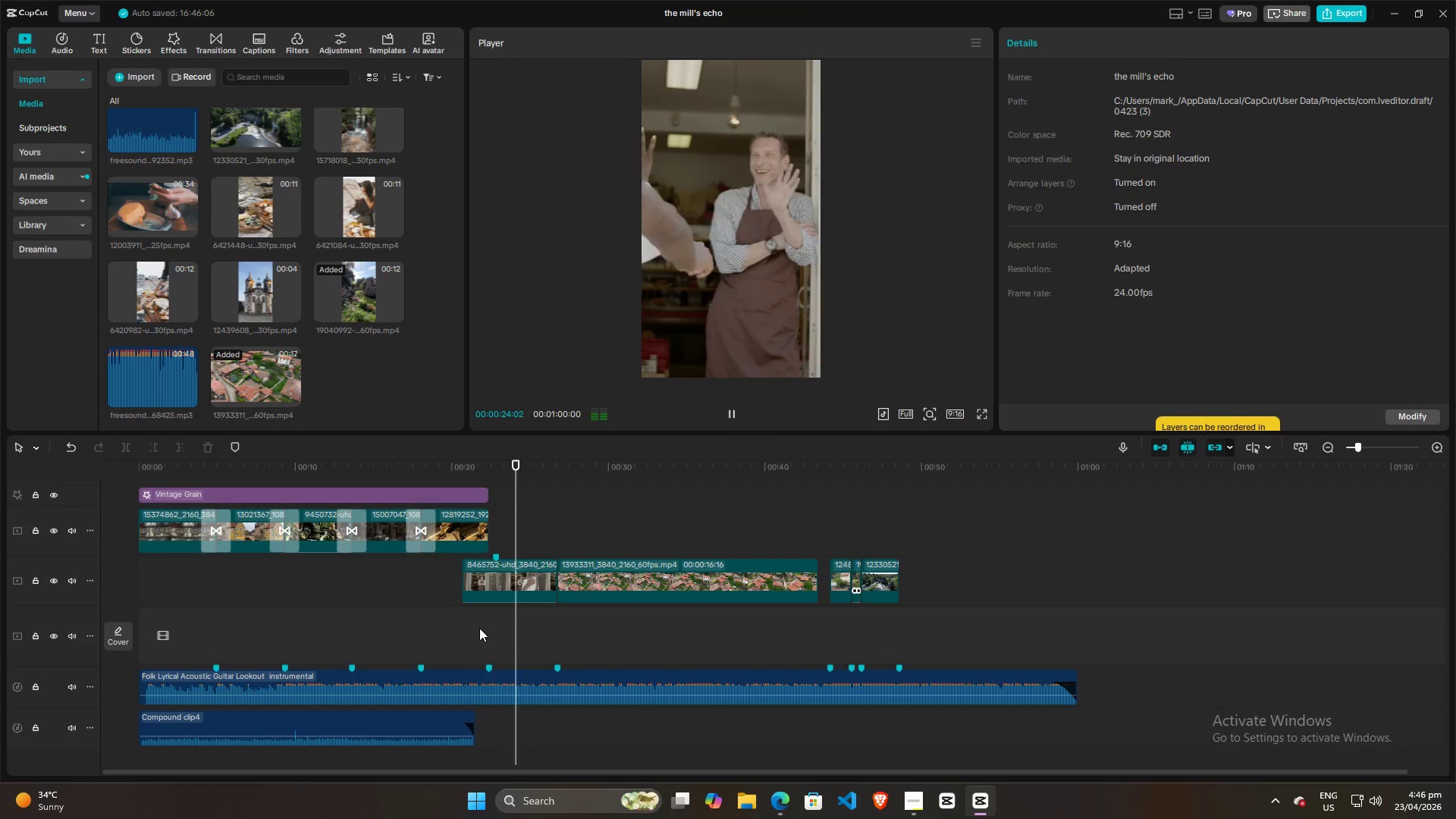 
right_click([499, 559])
 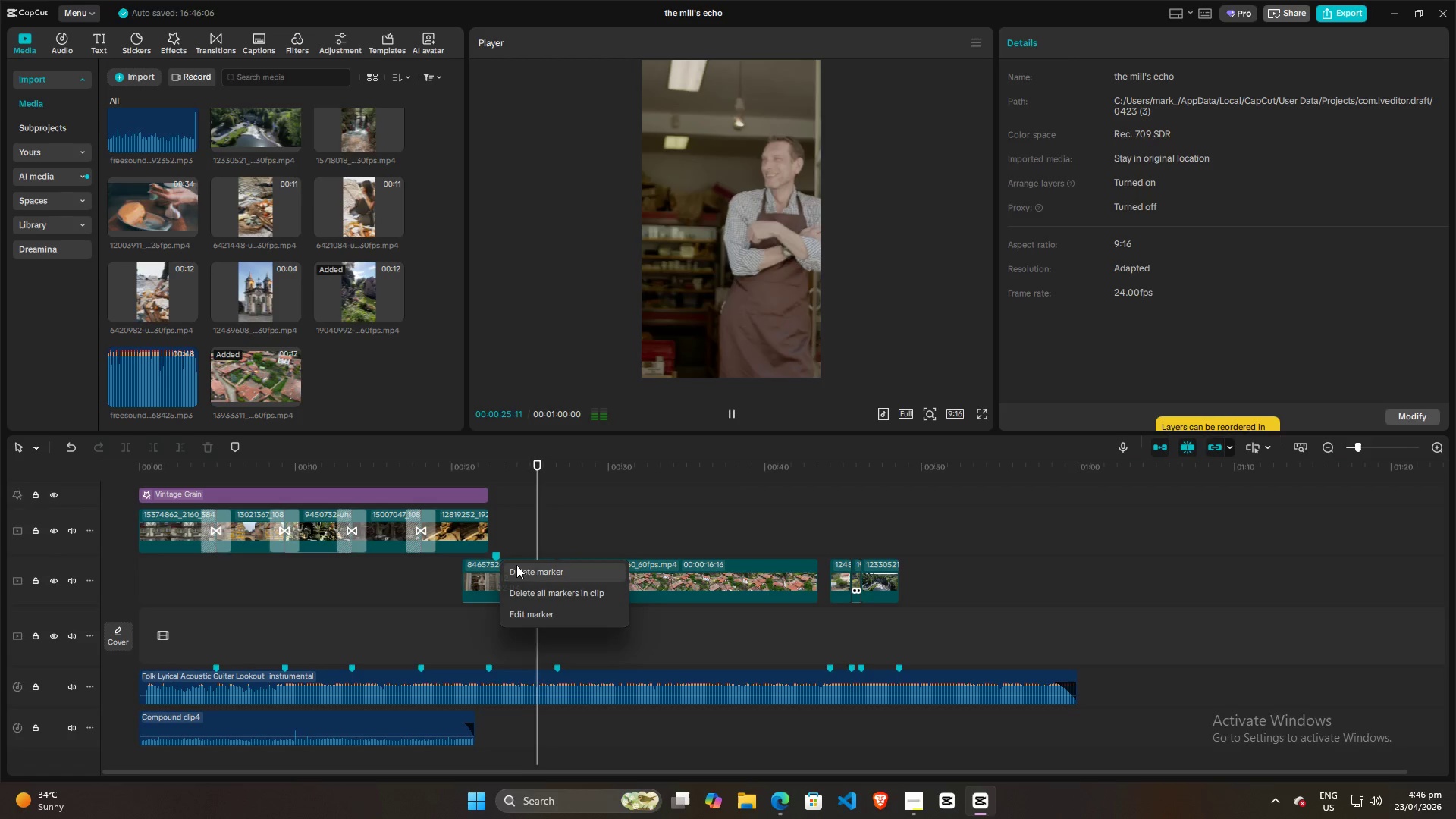 
left_click([518, 567])
 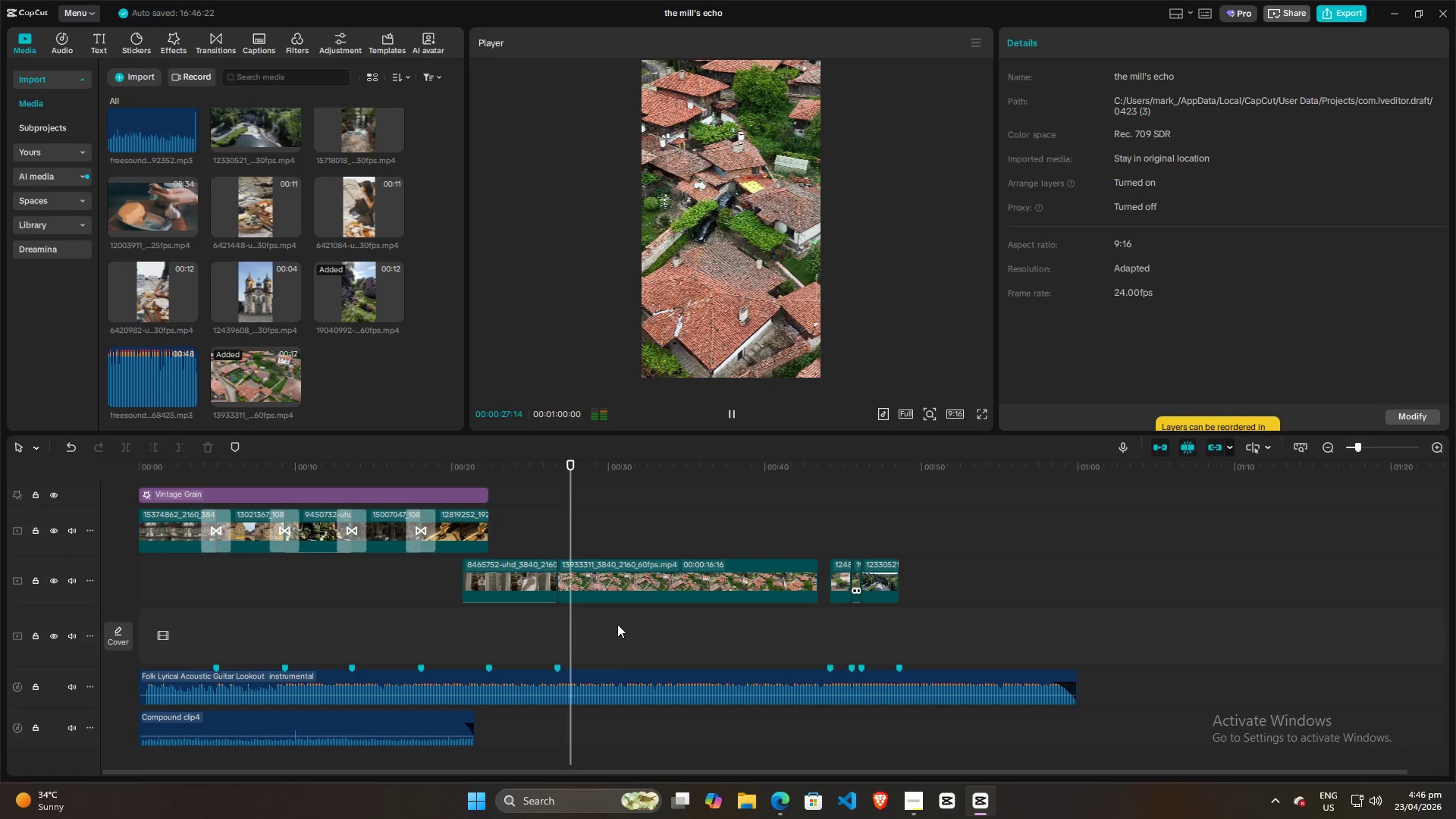 
key(Space)
 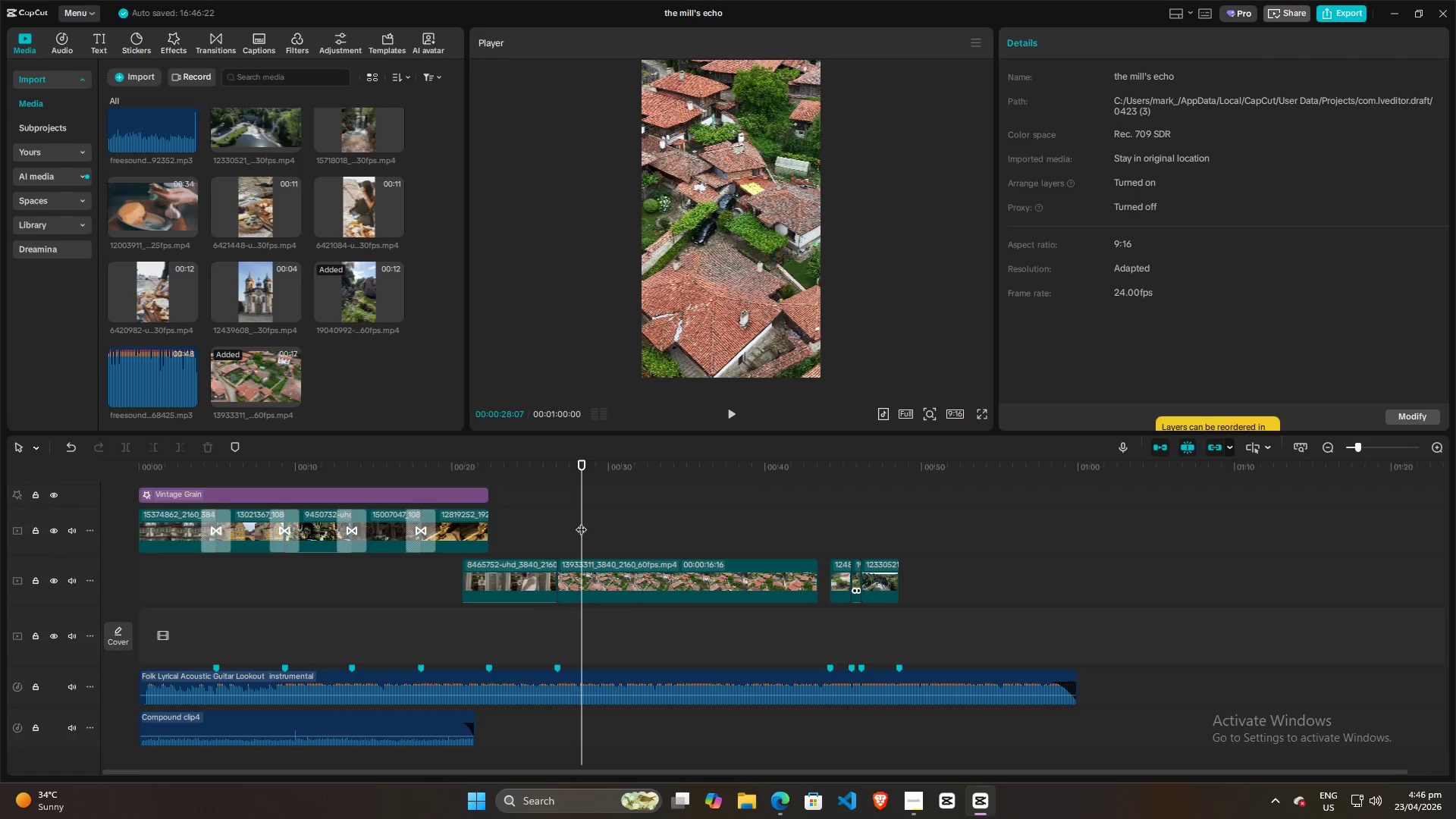 
left_click_drag(start_coordinate=[582, 521], to_coordinate=[574, 521])
 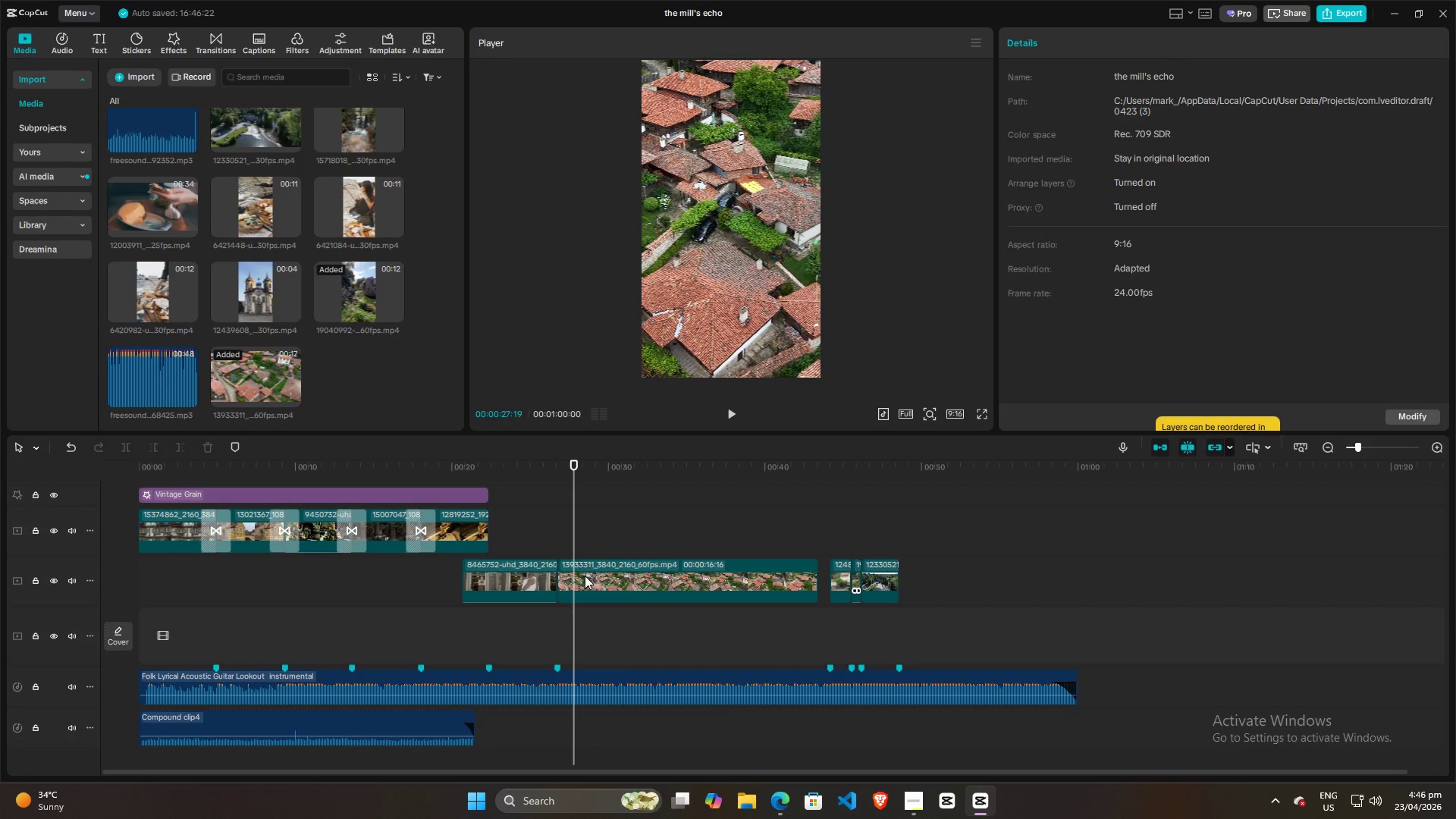 
left_click([585, 576])
 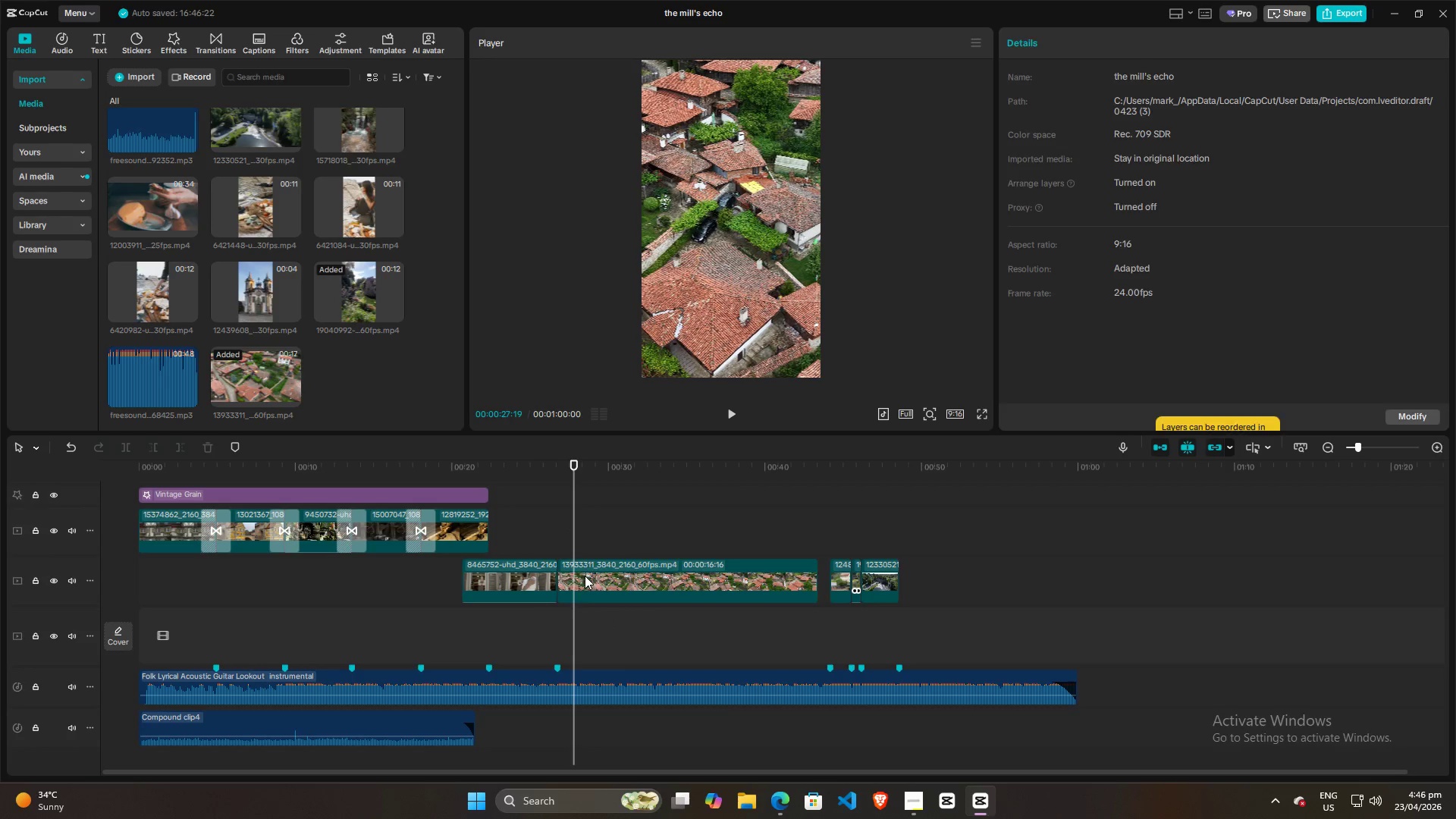 
key(Q)
 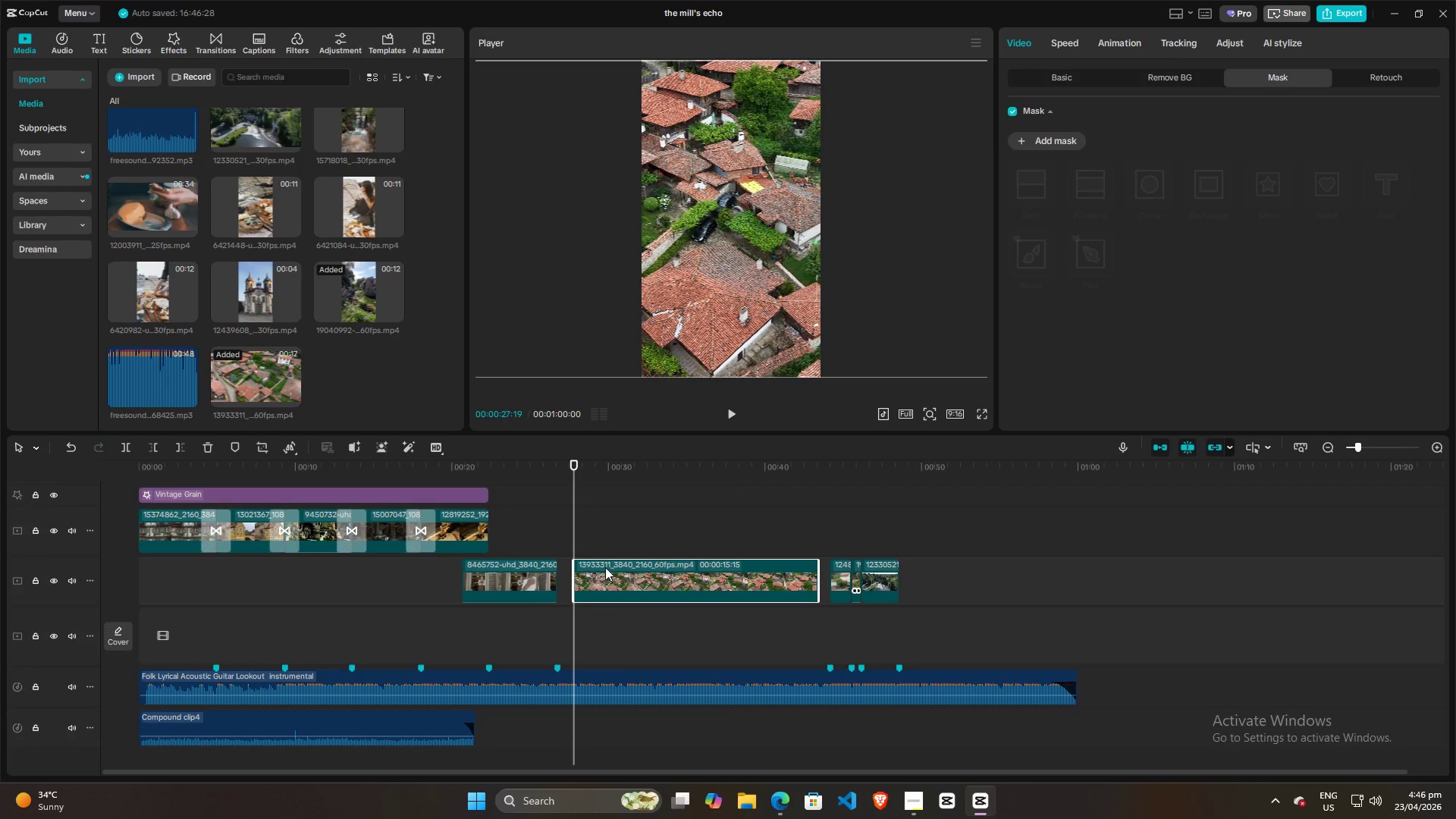 
left_click_drag(start_coordinate=[605, 567], to_coordinate=[591, 568])
 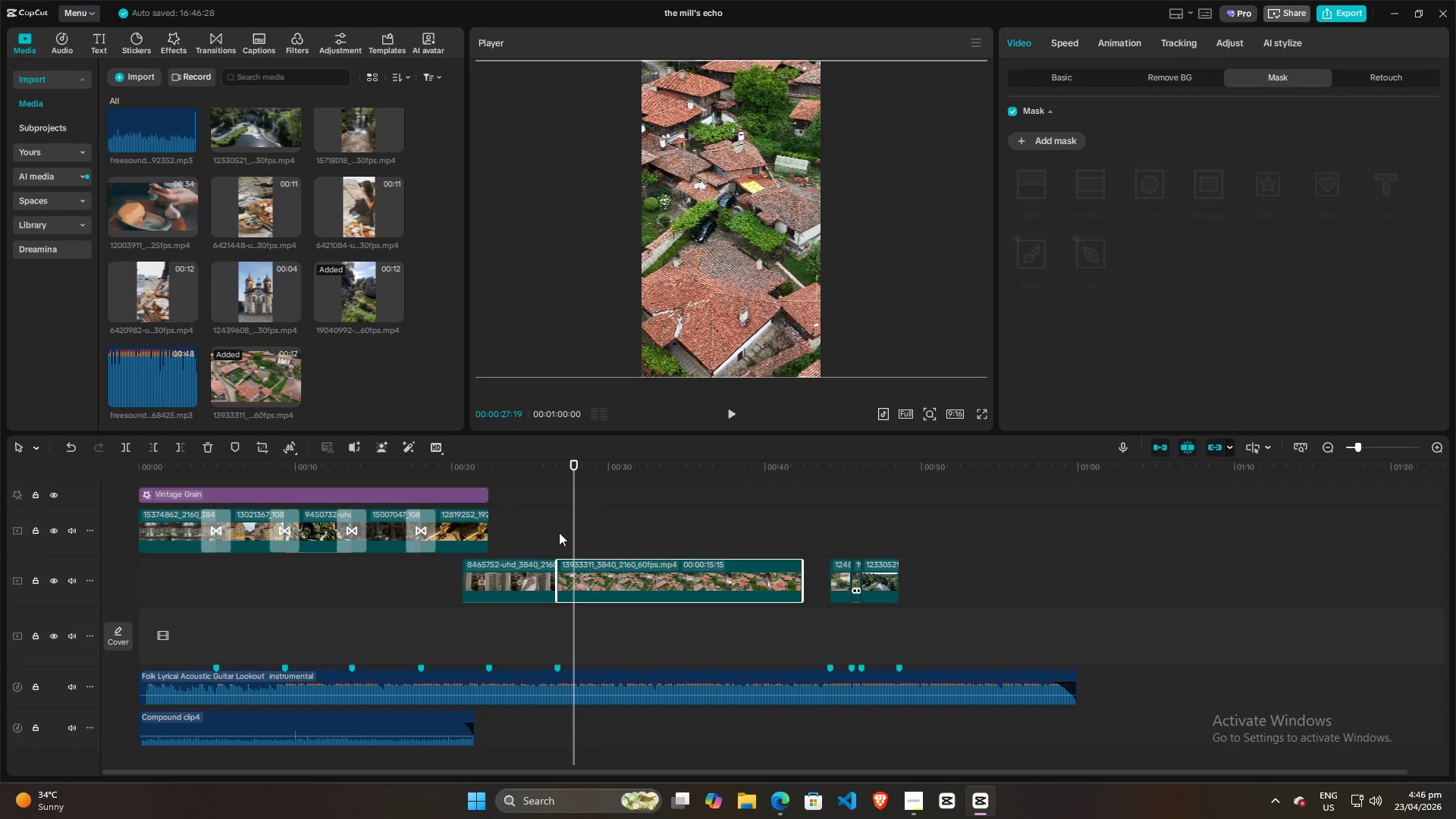 
left_click([558, 532])
 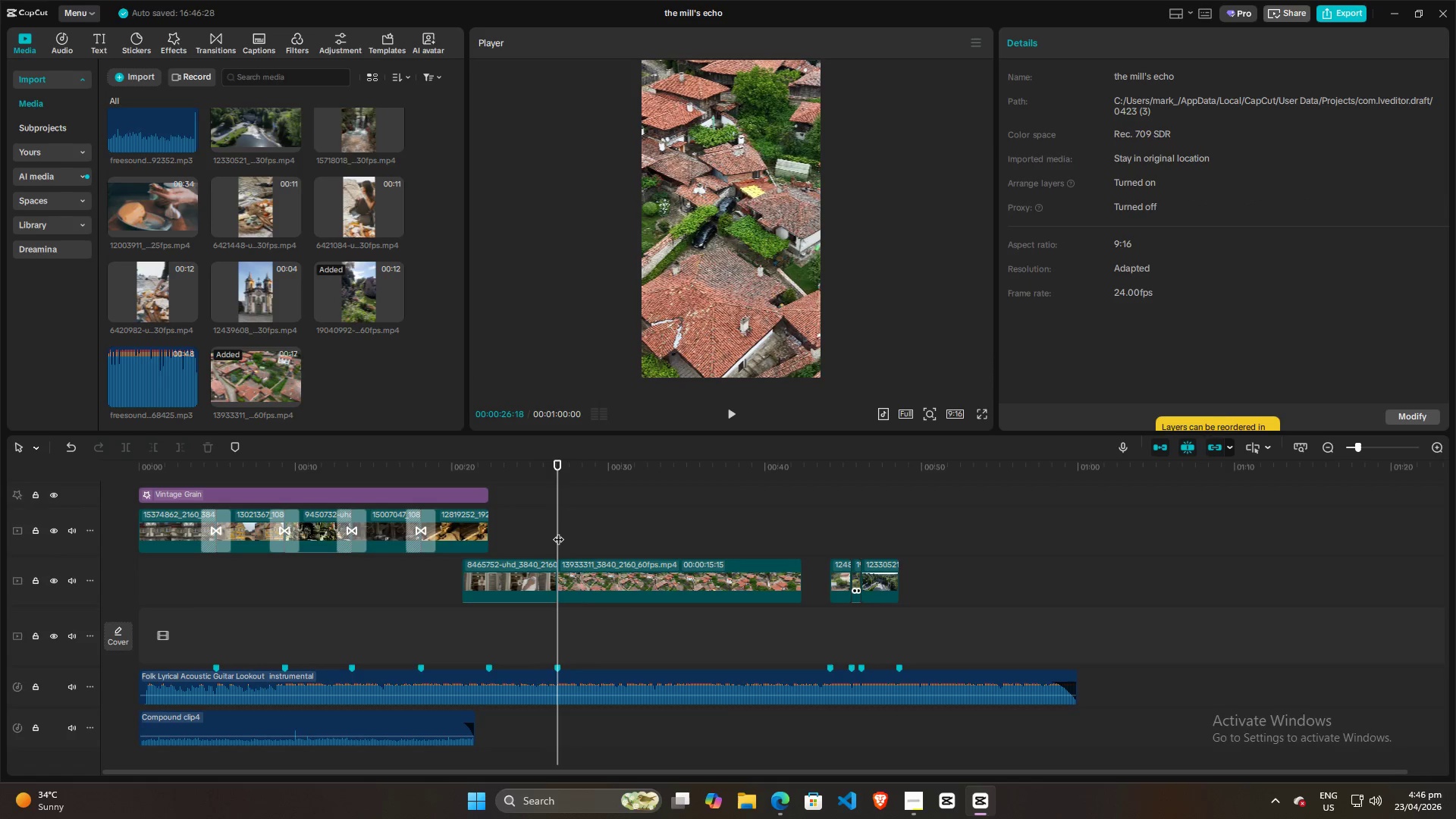 
key(Space)
 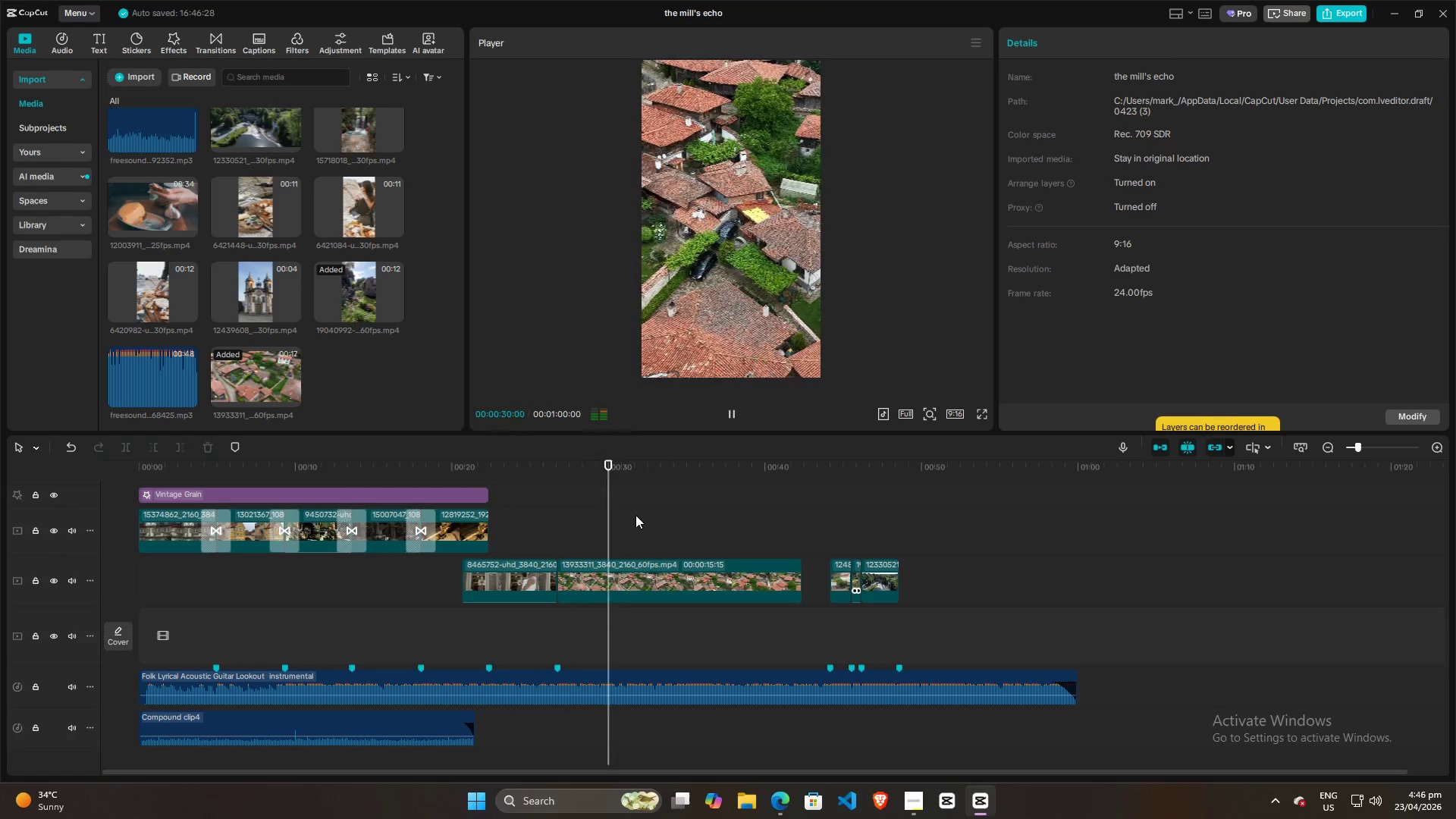 
key(Space)
 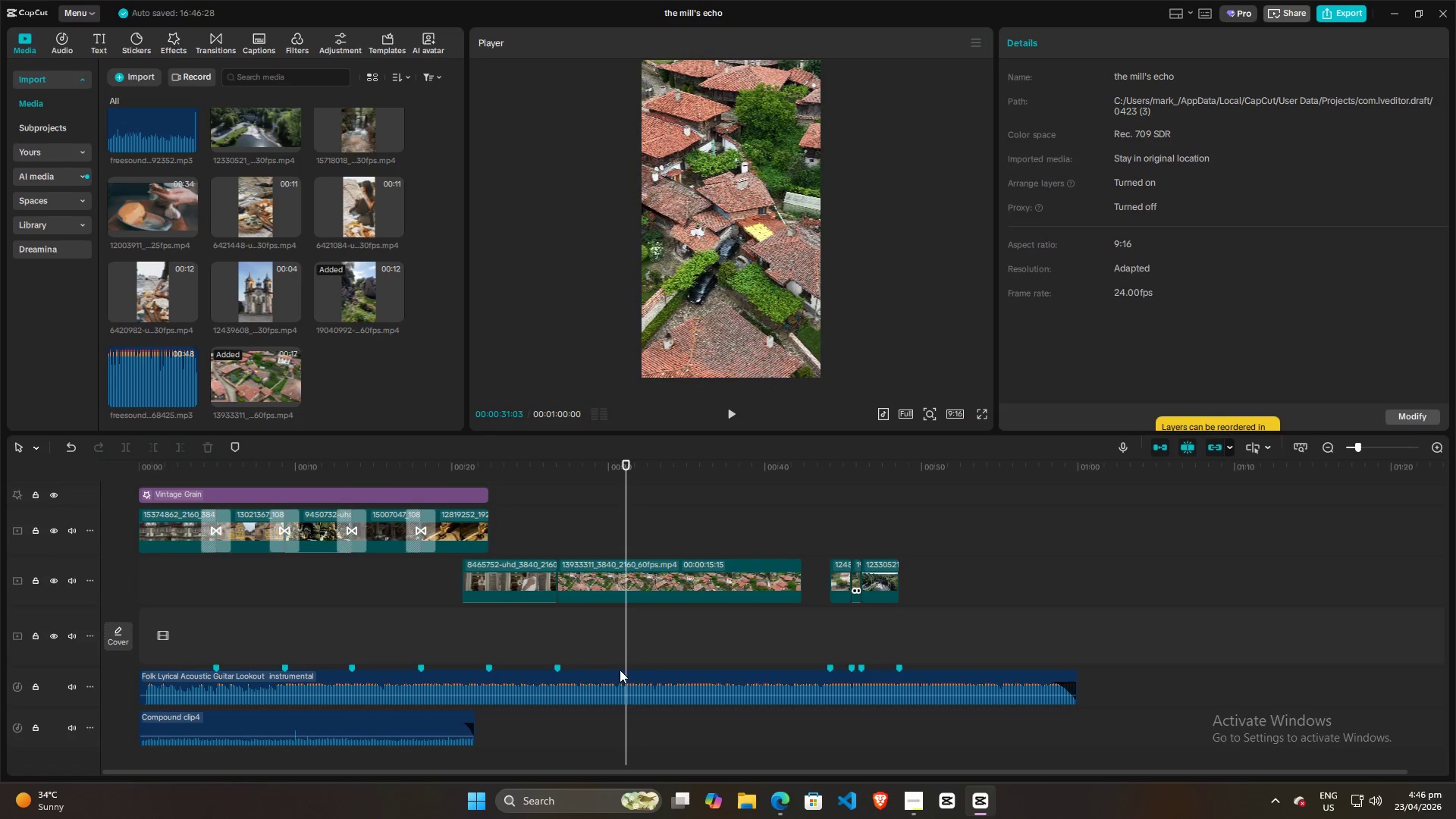 
left_click([616, 674])
 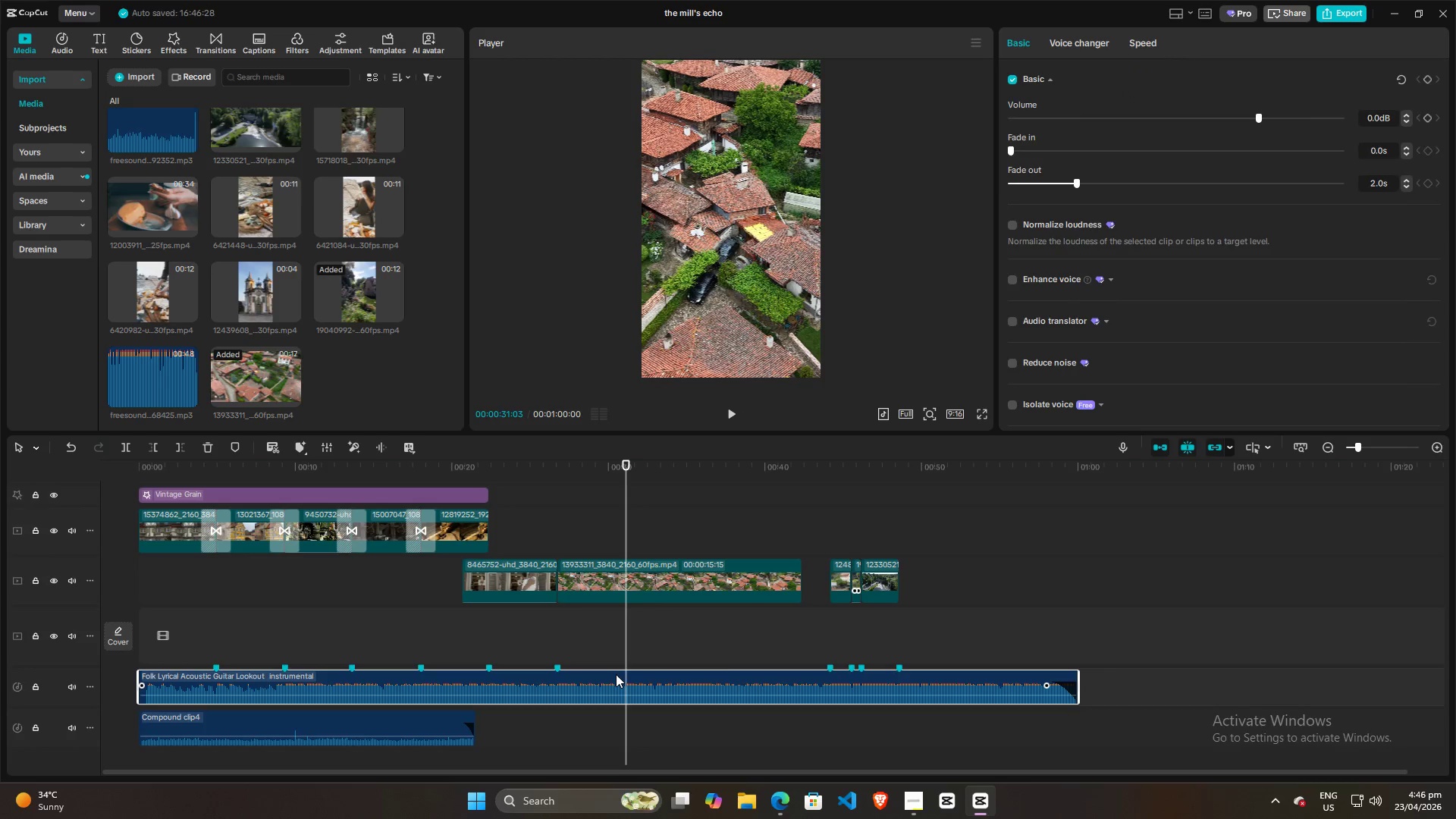 
key(M)
 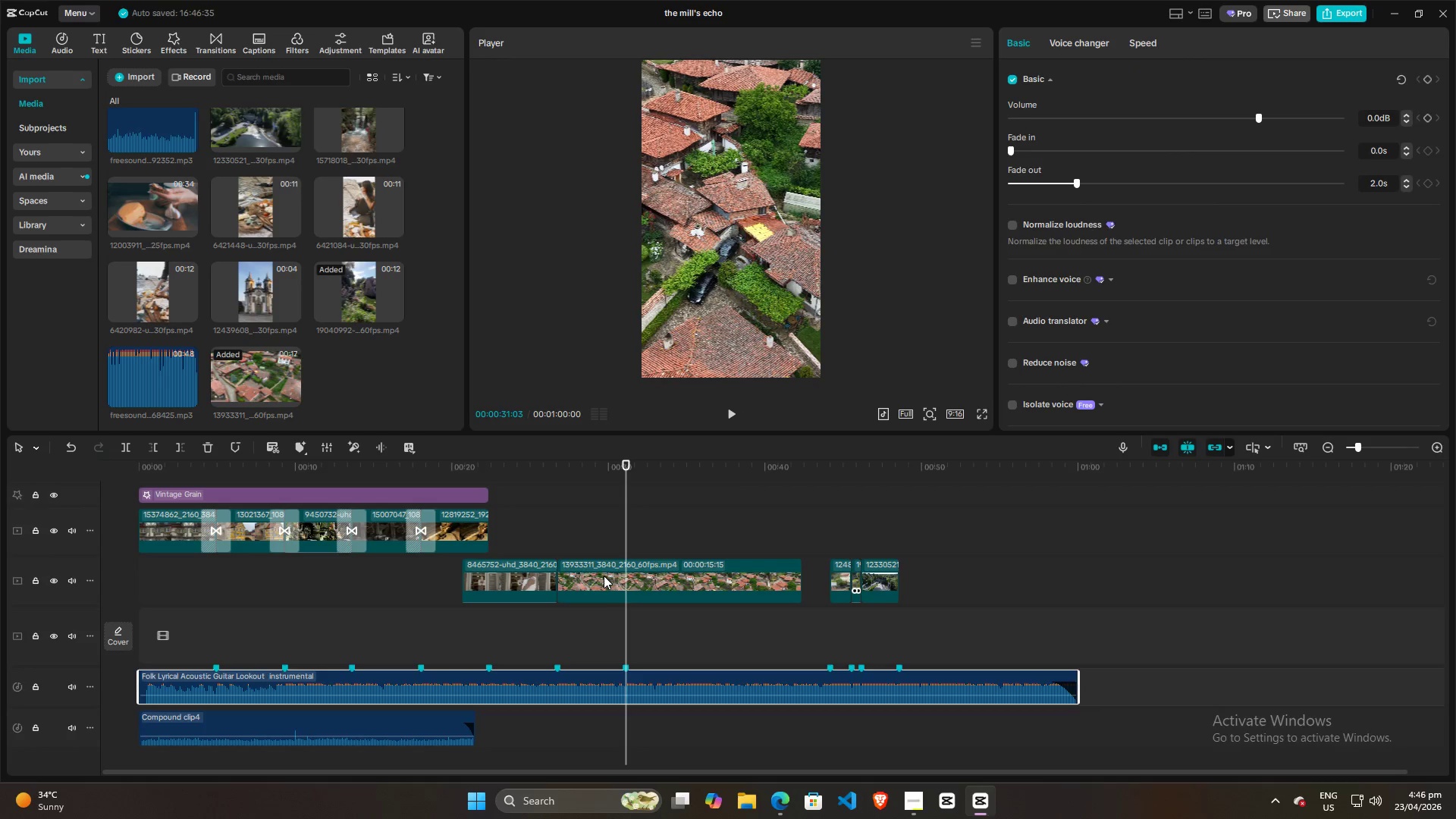 
left_click([604, 576])
 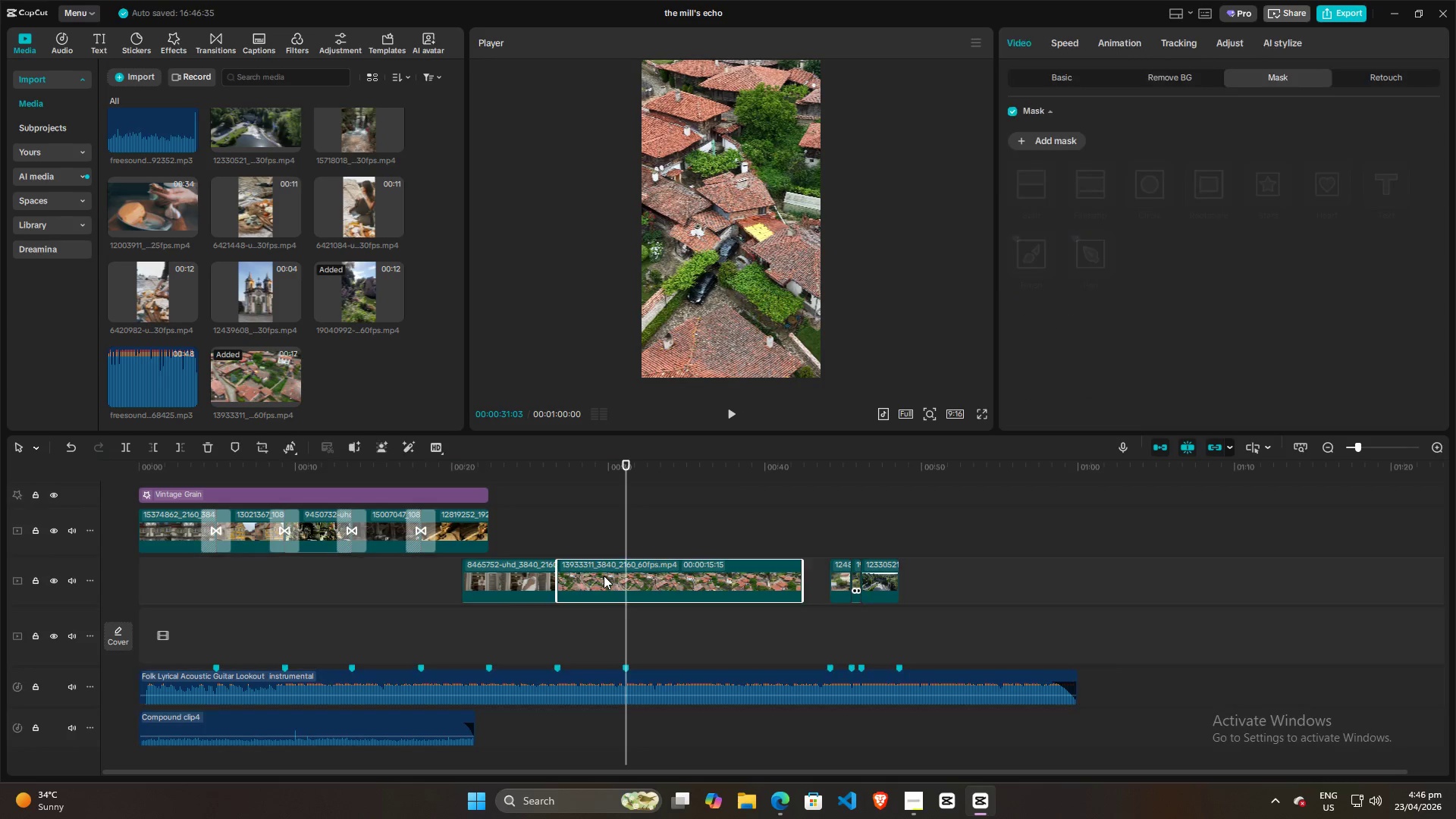 
key(W)
 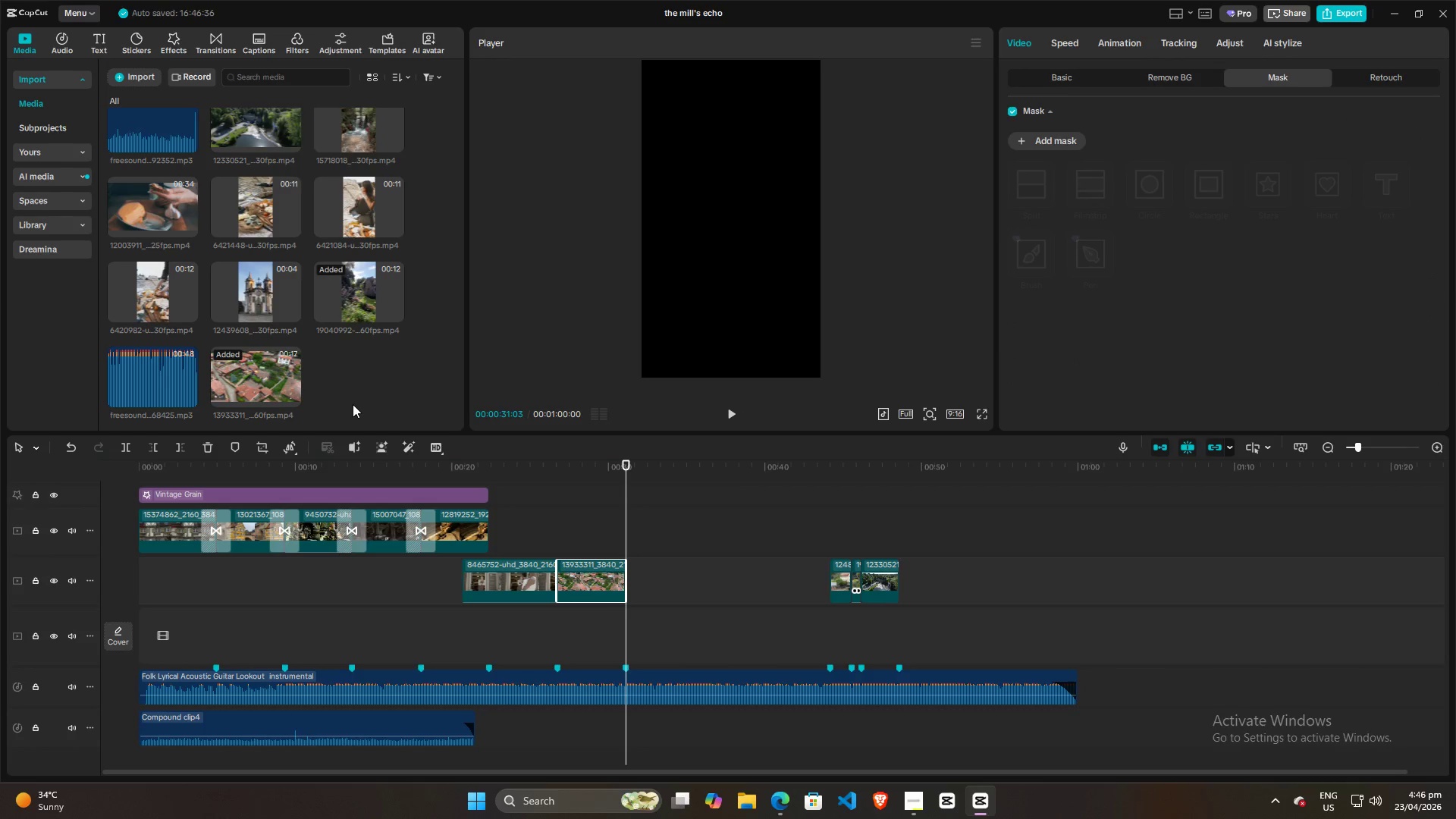 
scroll: coordinate [359, 338], scroll_direction: up, amount: 7.0
 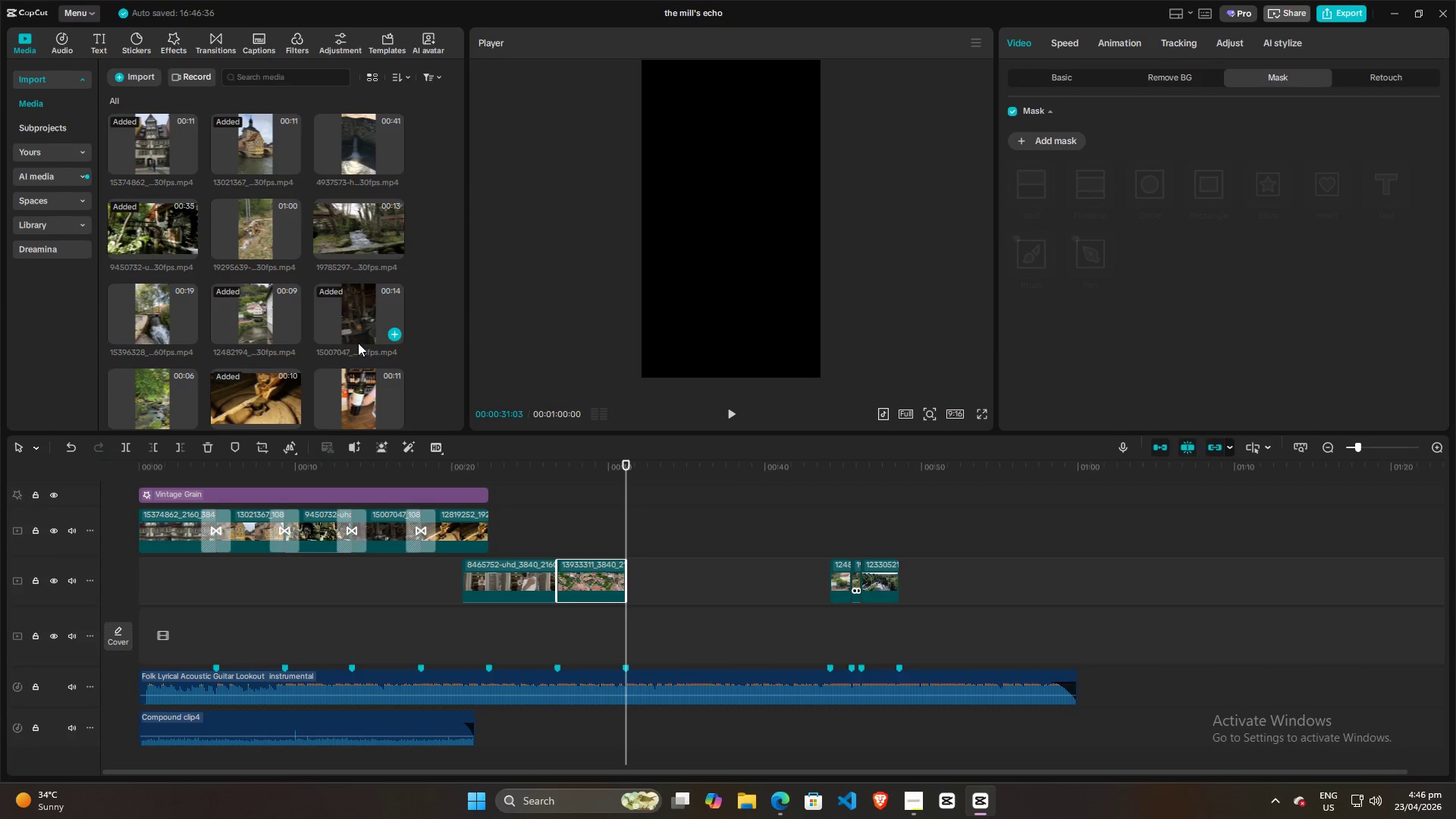 
scroll: coordinate [358, 343], scroll_direction: down, amount: 4.0
 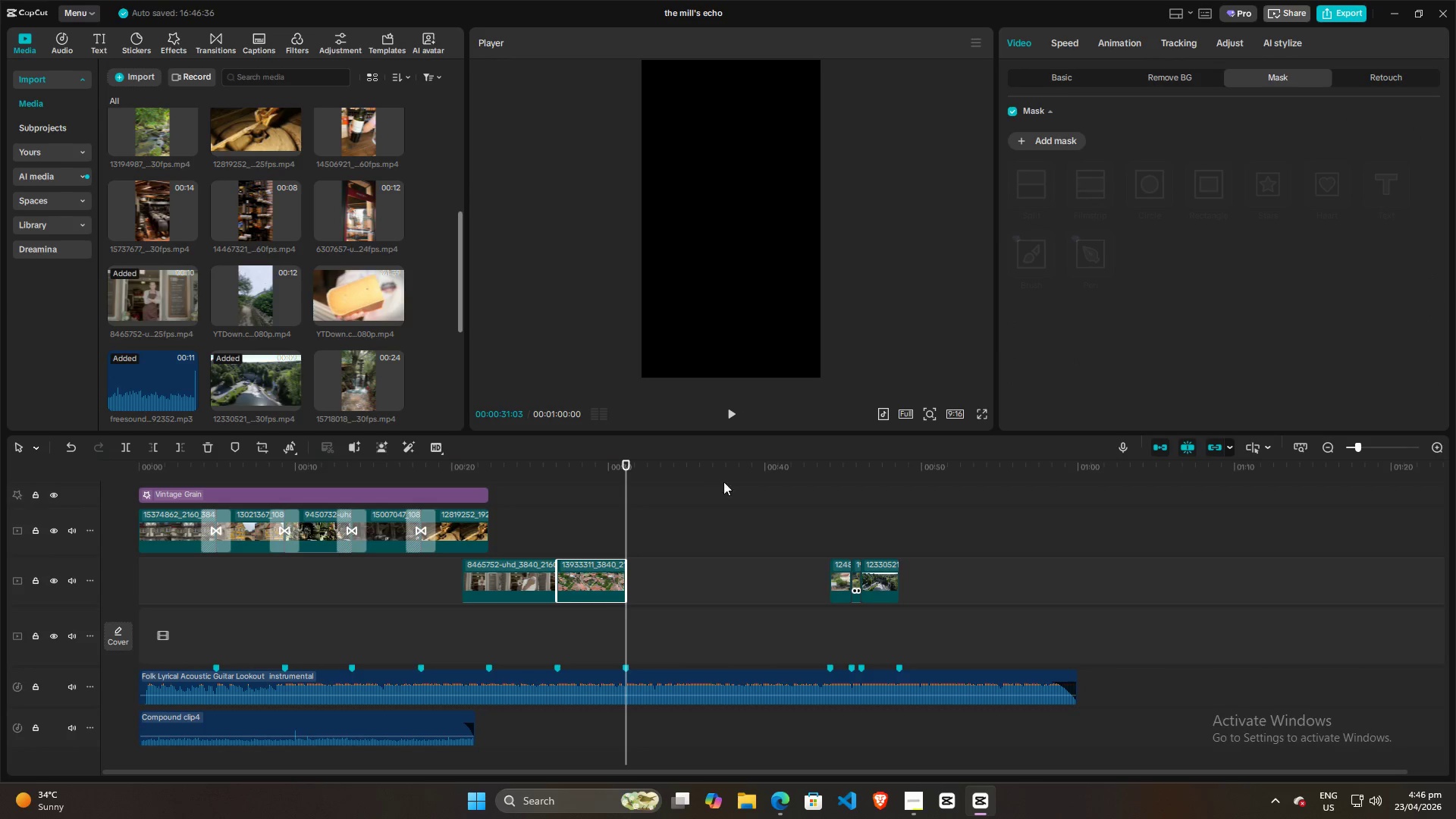 
left_click([967, 522])
 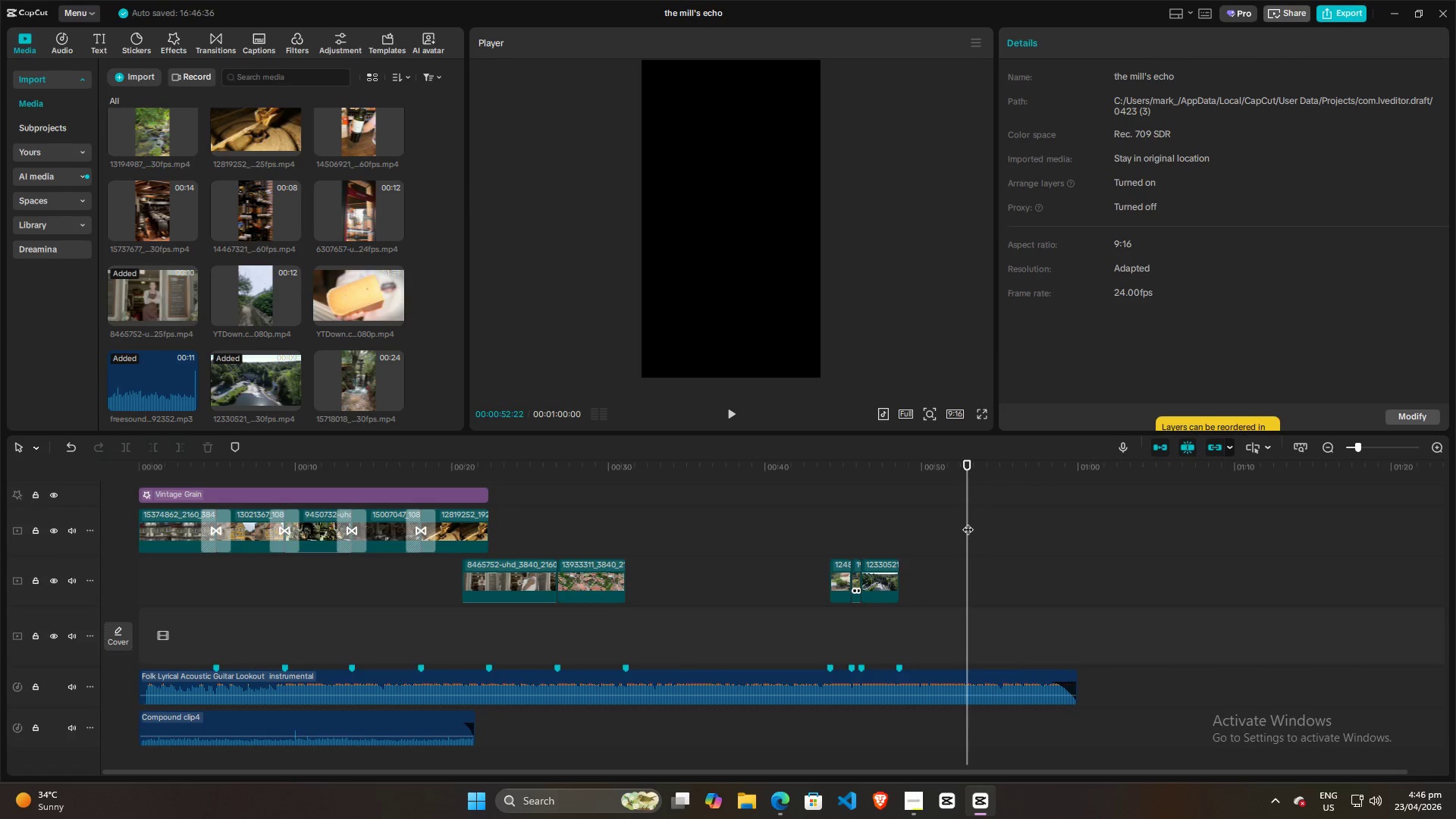 
left_click_drag(start_coordinate=[968, 522], to_coordinate=[616, 533])
 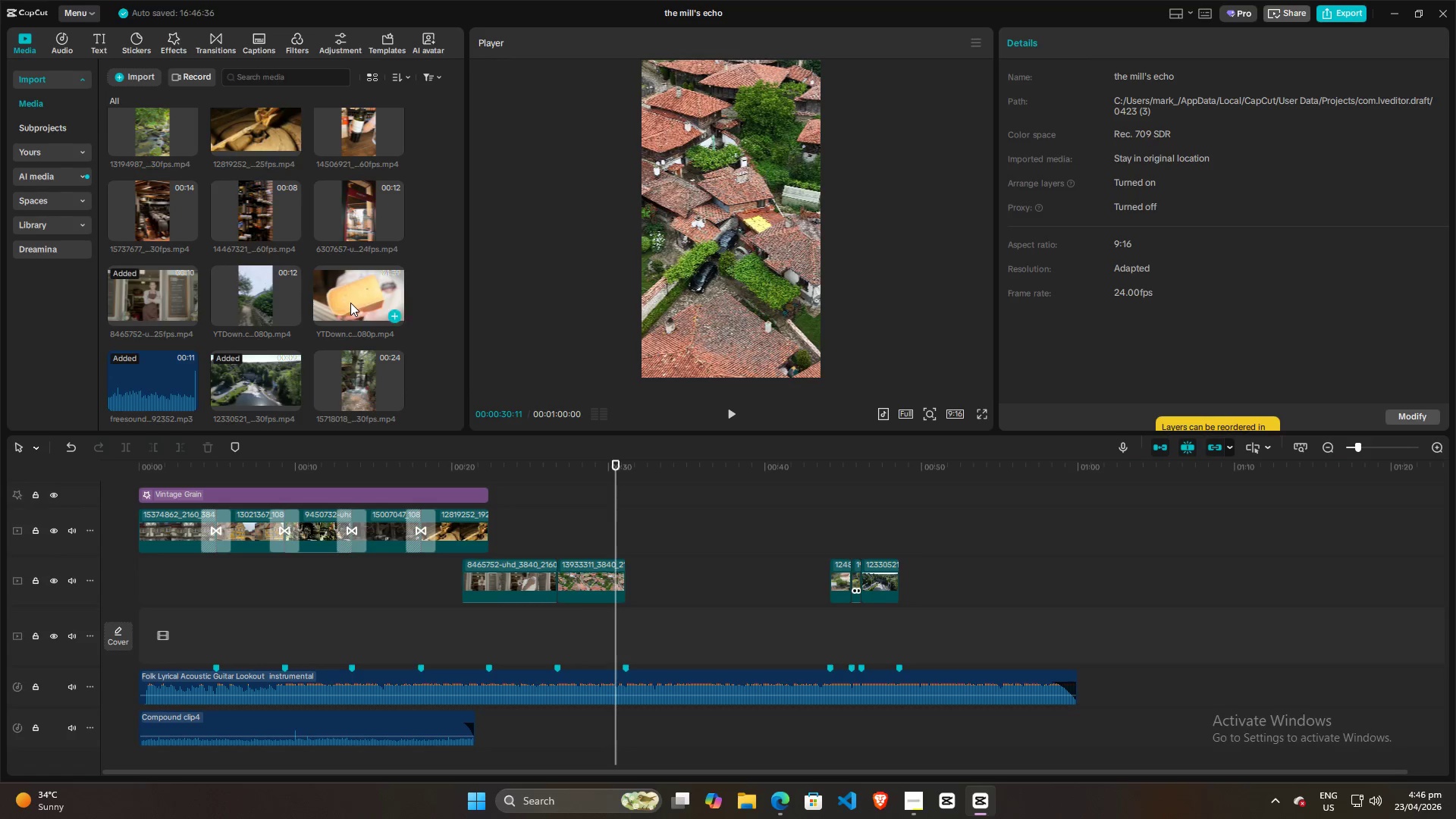 
scroll: coordinate [347, 303], scroll_direction: down, amount: 5.0
 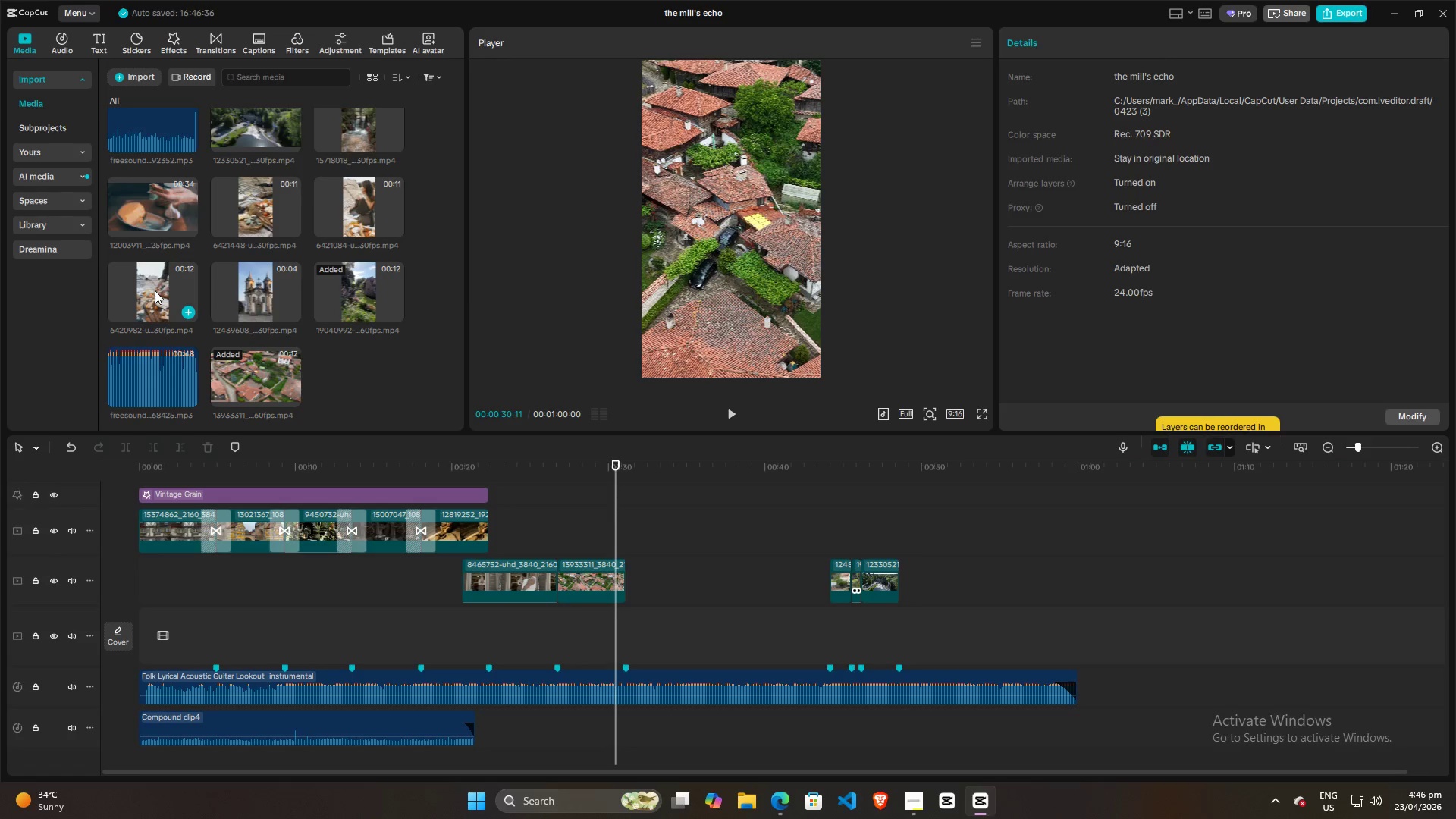 
scroll: coordinate [337, 337], scroll_direction: up, amount: 7.0
 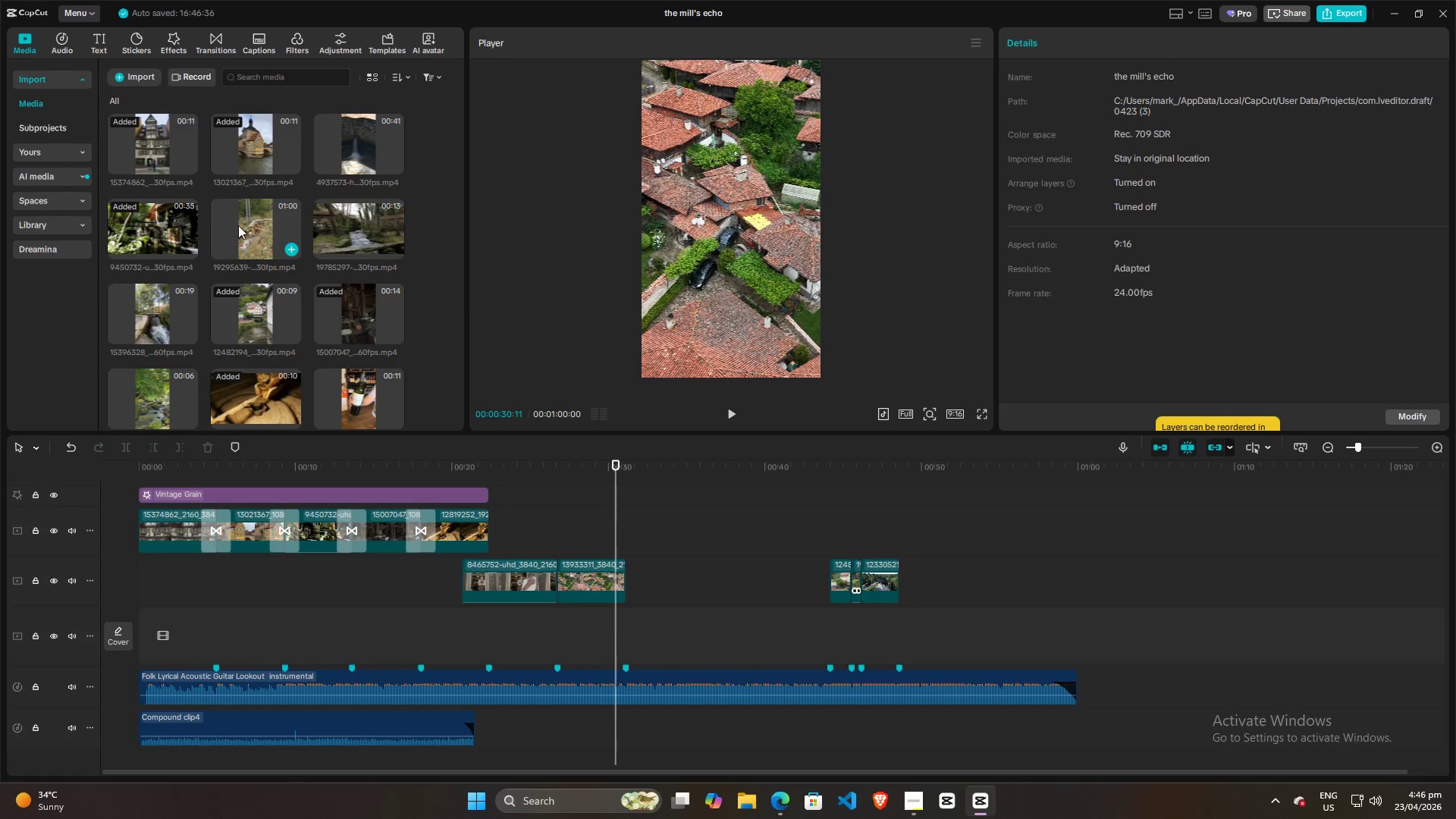 
left_click([247, 223])
 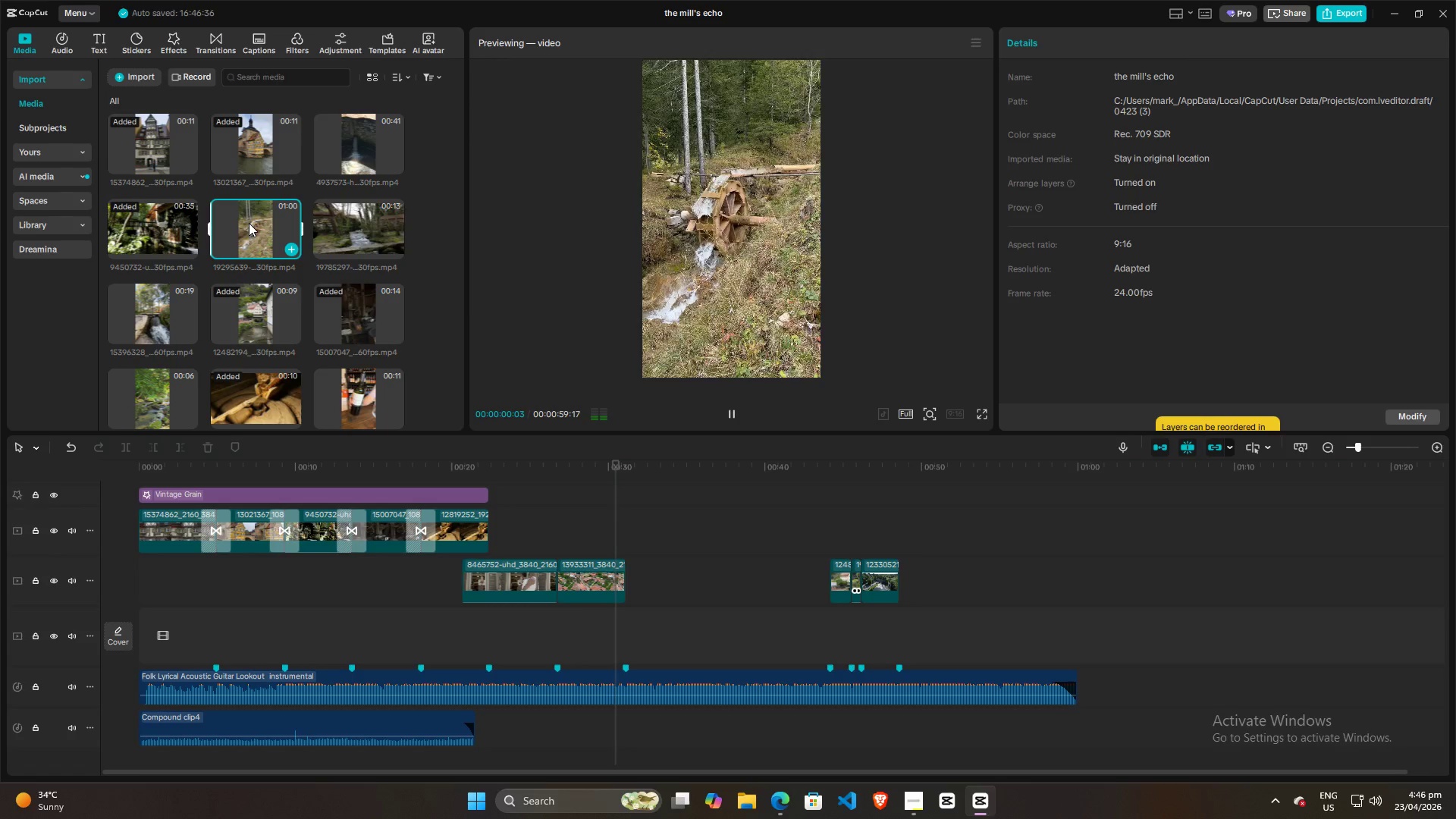 
left_click_drag(start_coordinate=[249, 223], to_coordinate=[639, 532])
 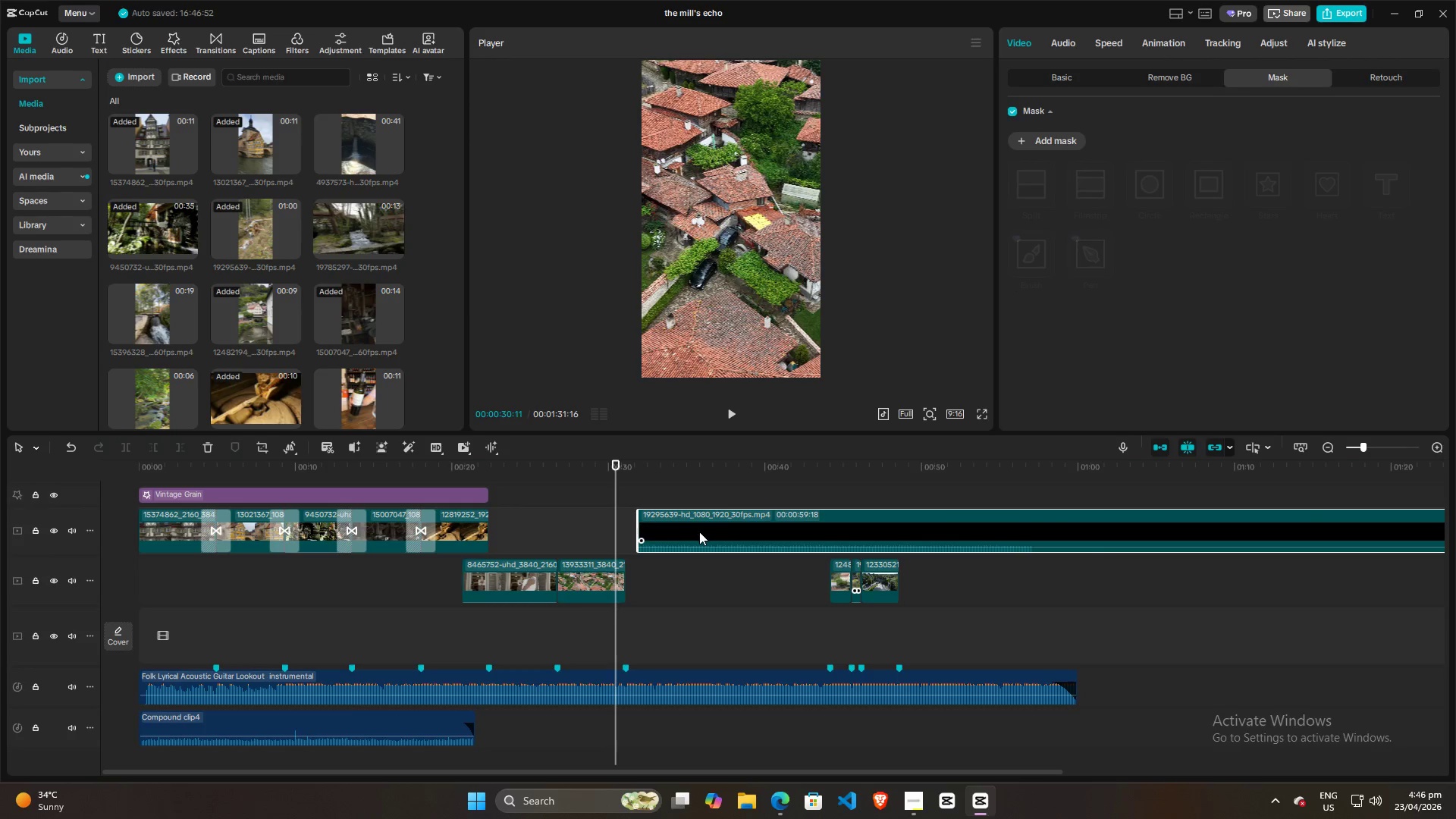 
left_click([699, 532])
 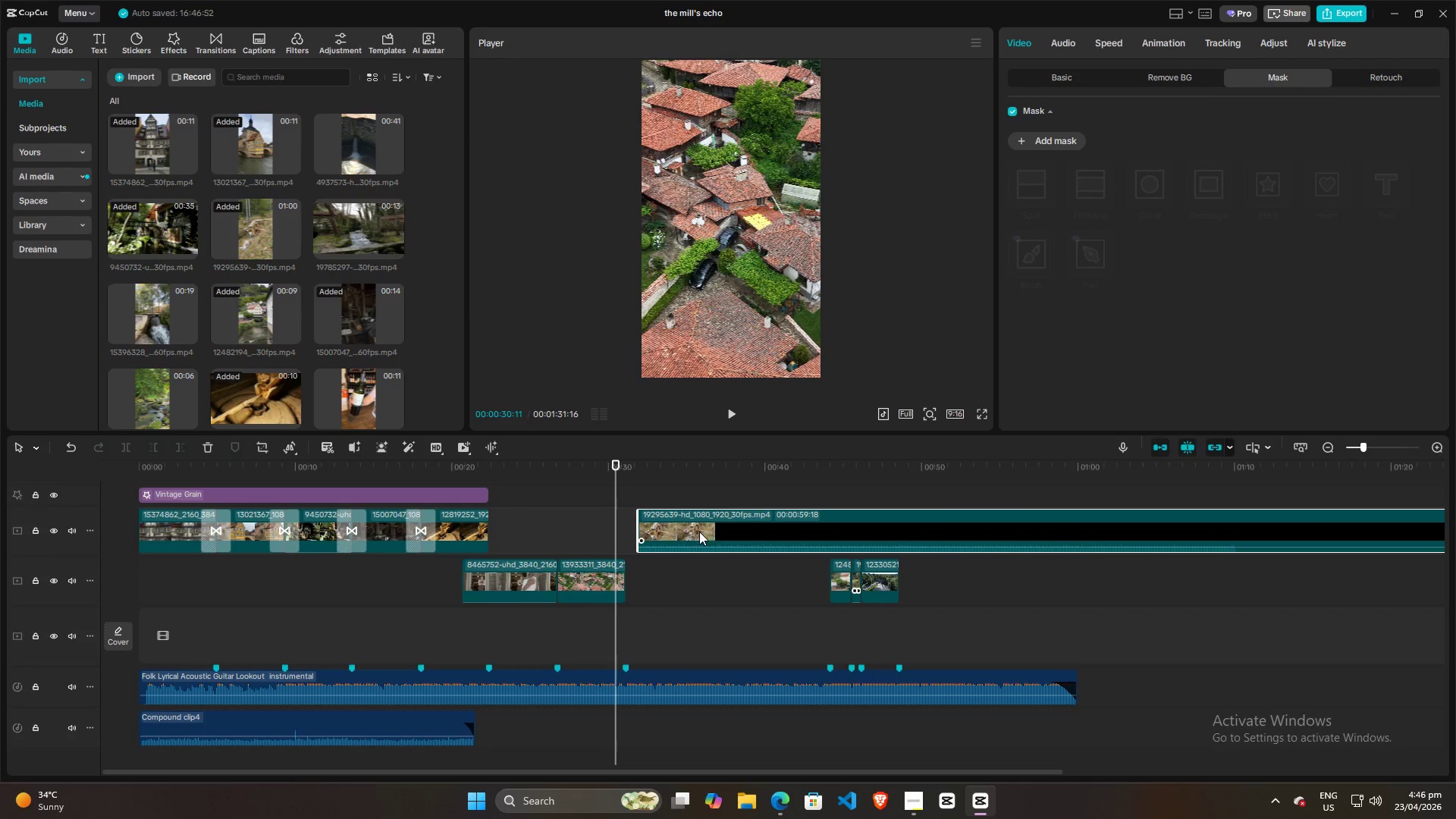 
right_click([699, 532])
 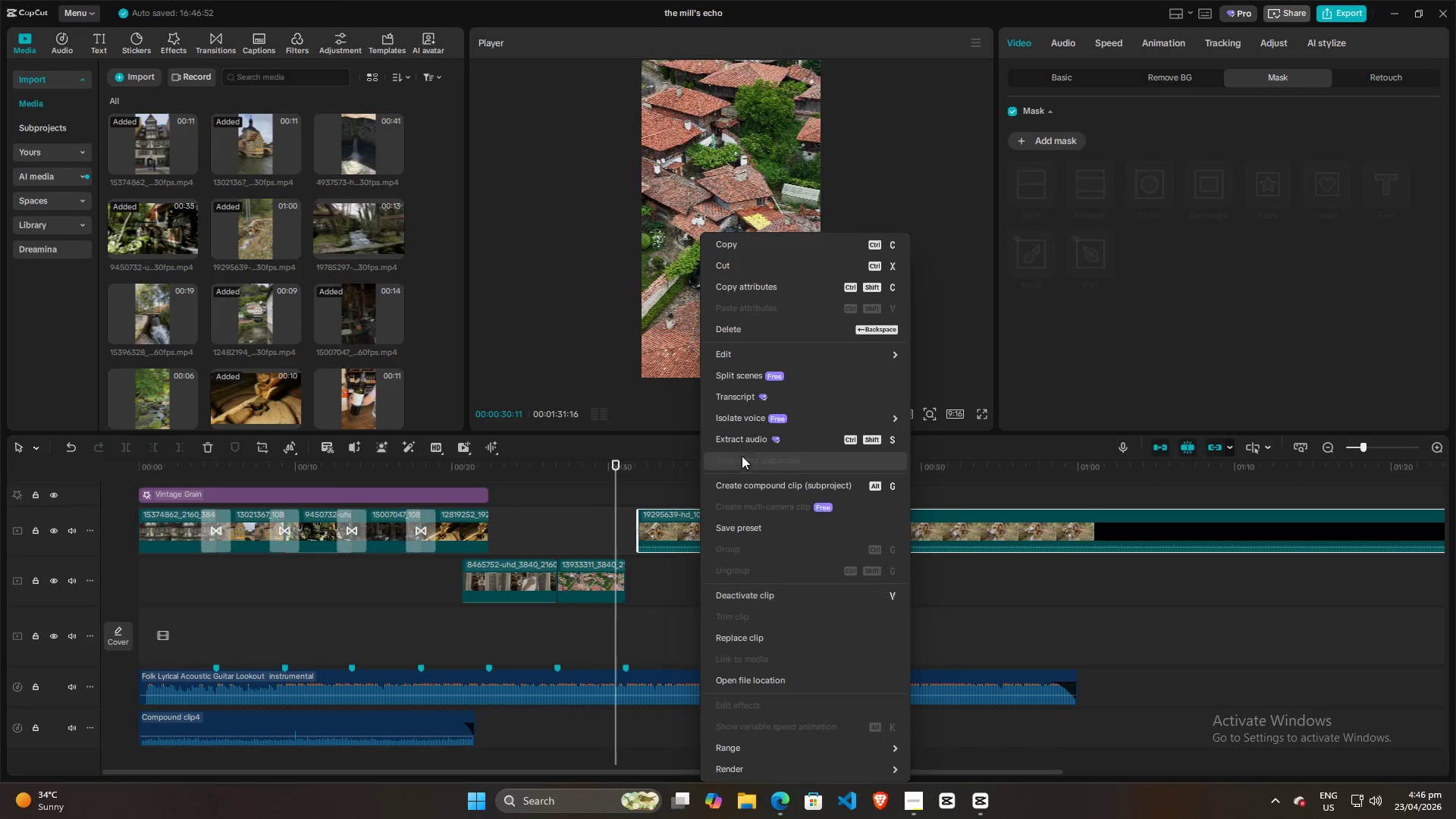 
left_click([742, 444])
 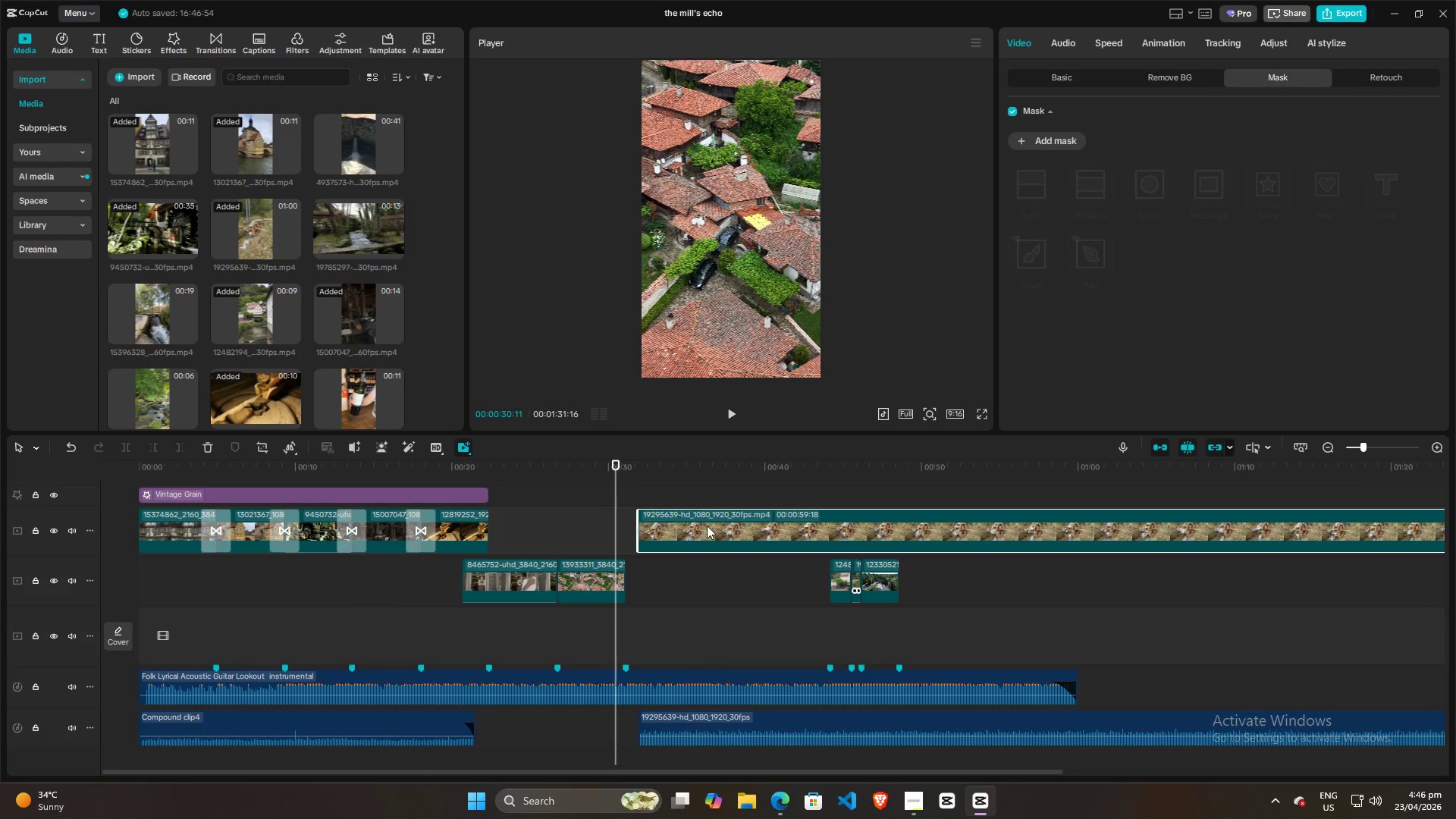 
left_click([708, 526])
 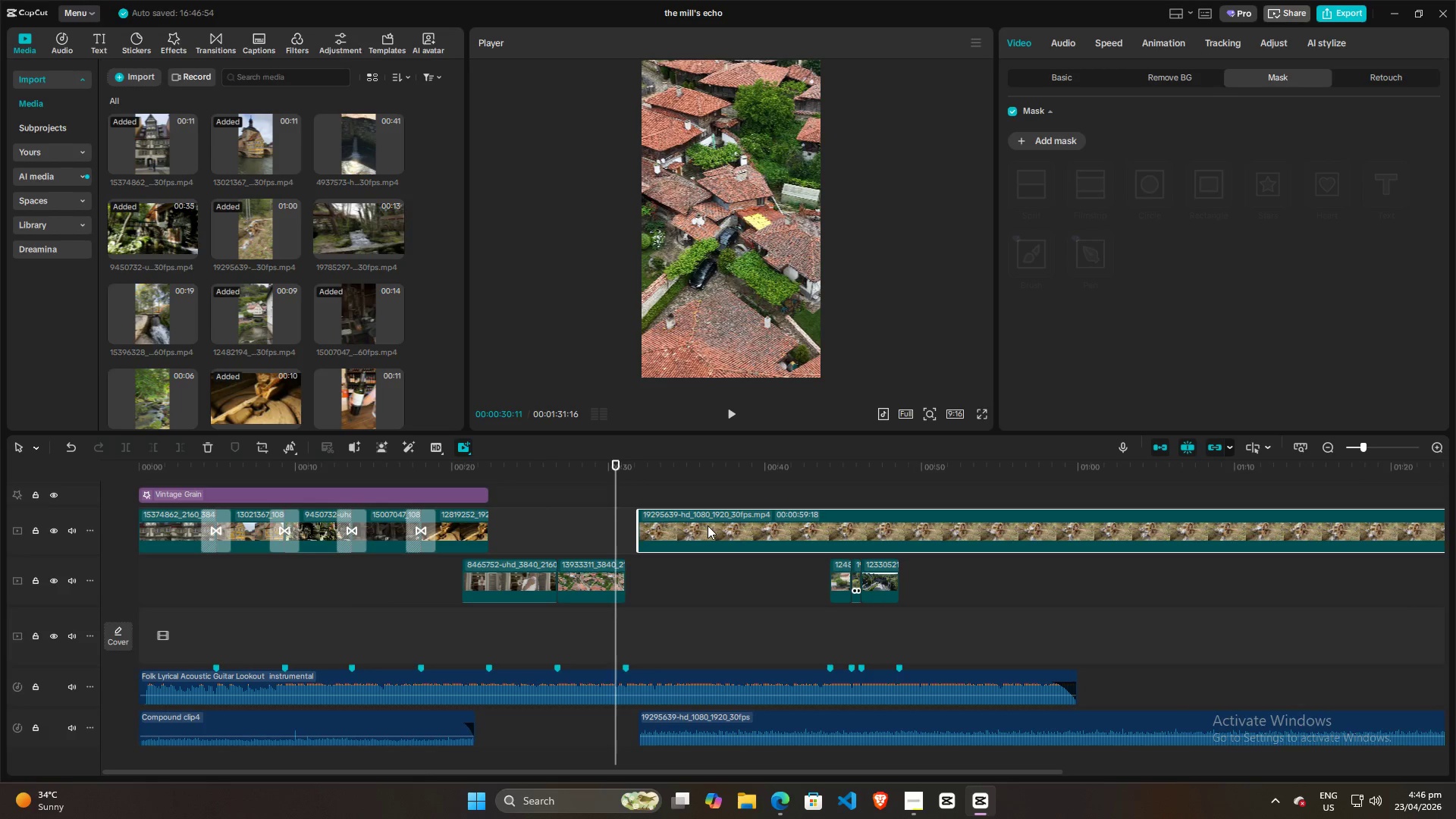 
key(Backspace)
 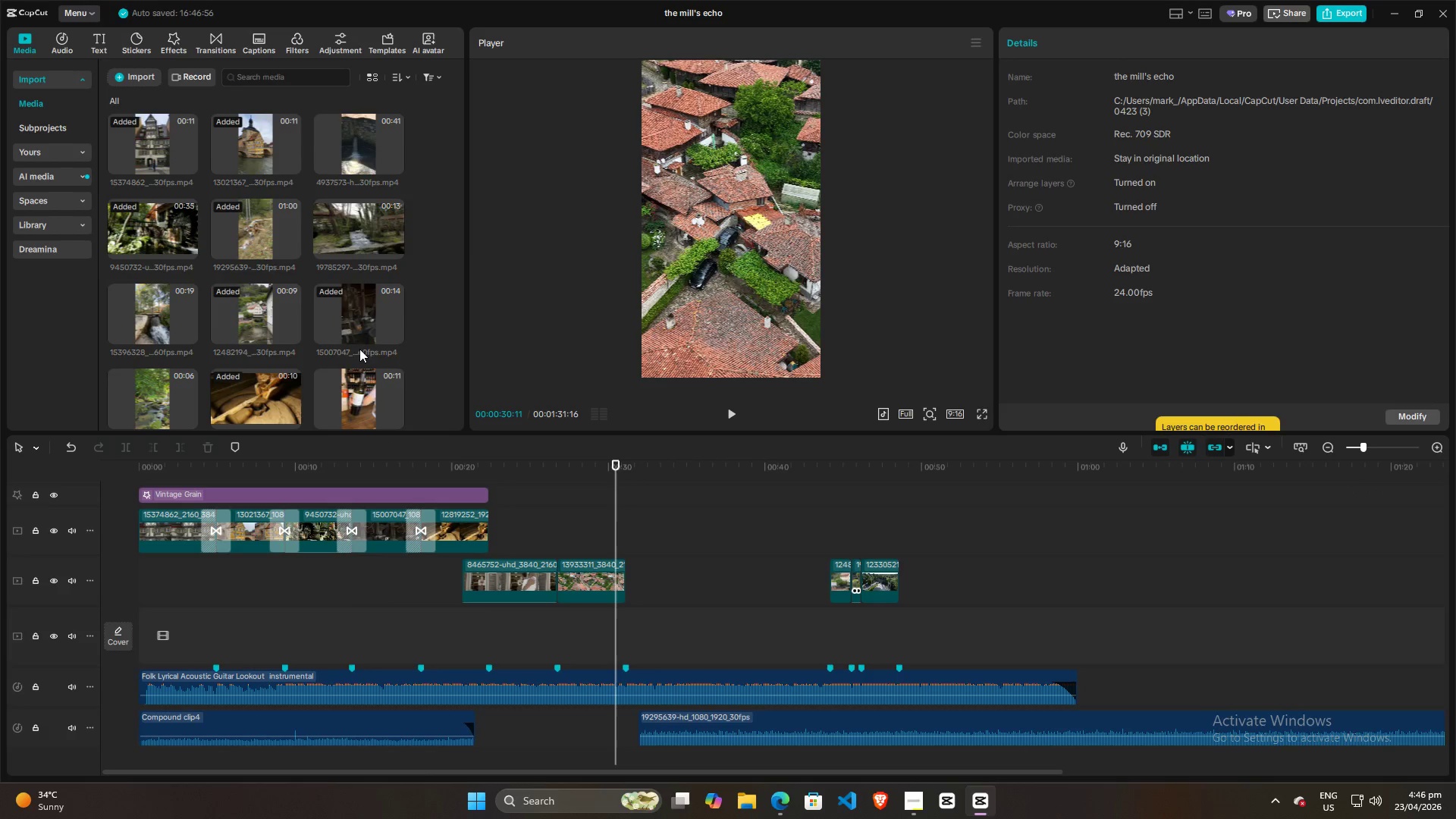 
scroll: coordinate [350, 328], scroll_direction: down, amount: 9.0
 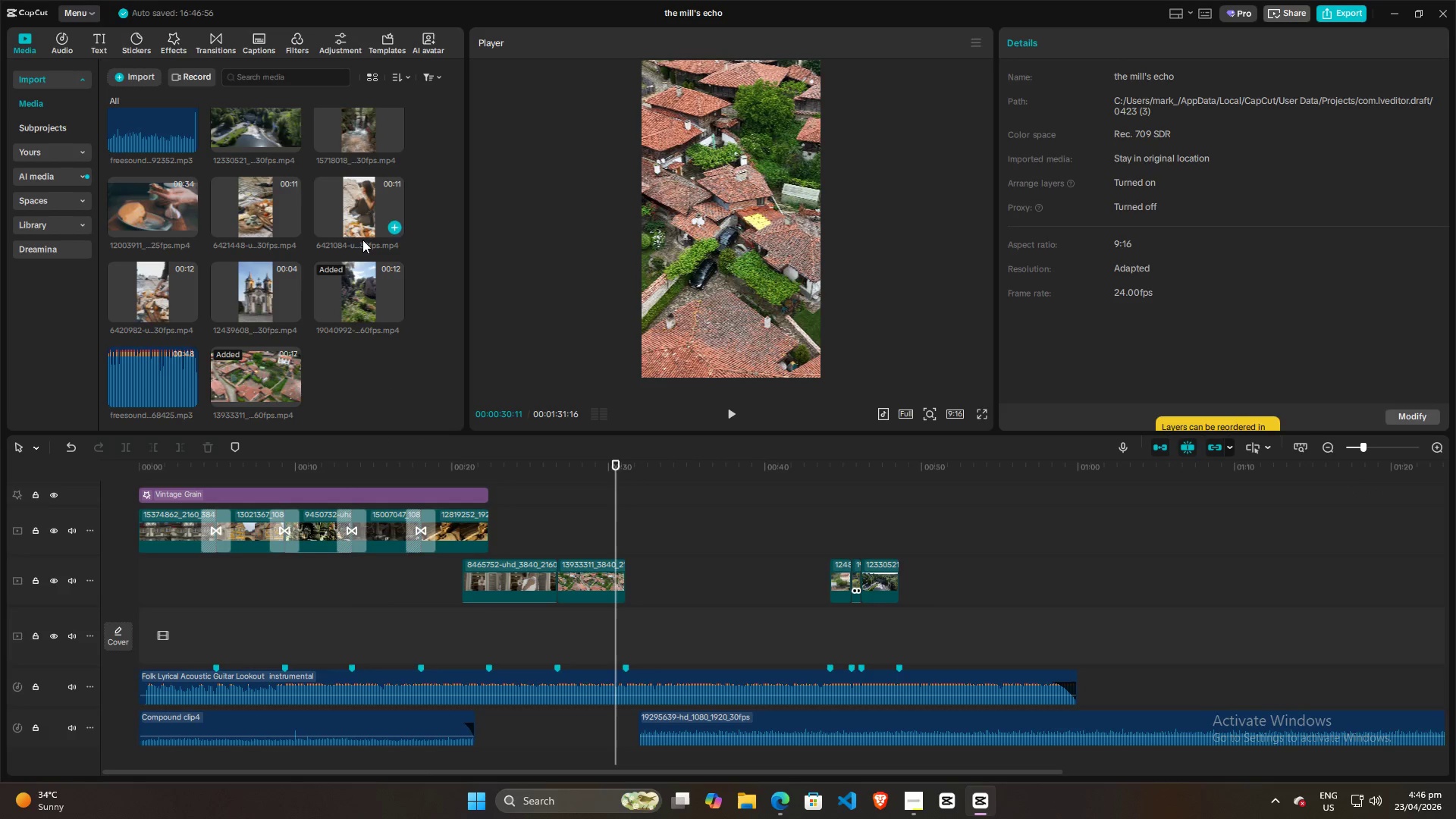 
left_click_drag(start_coordinate=[370, 127], to_coordinate=[626, 545])
 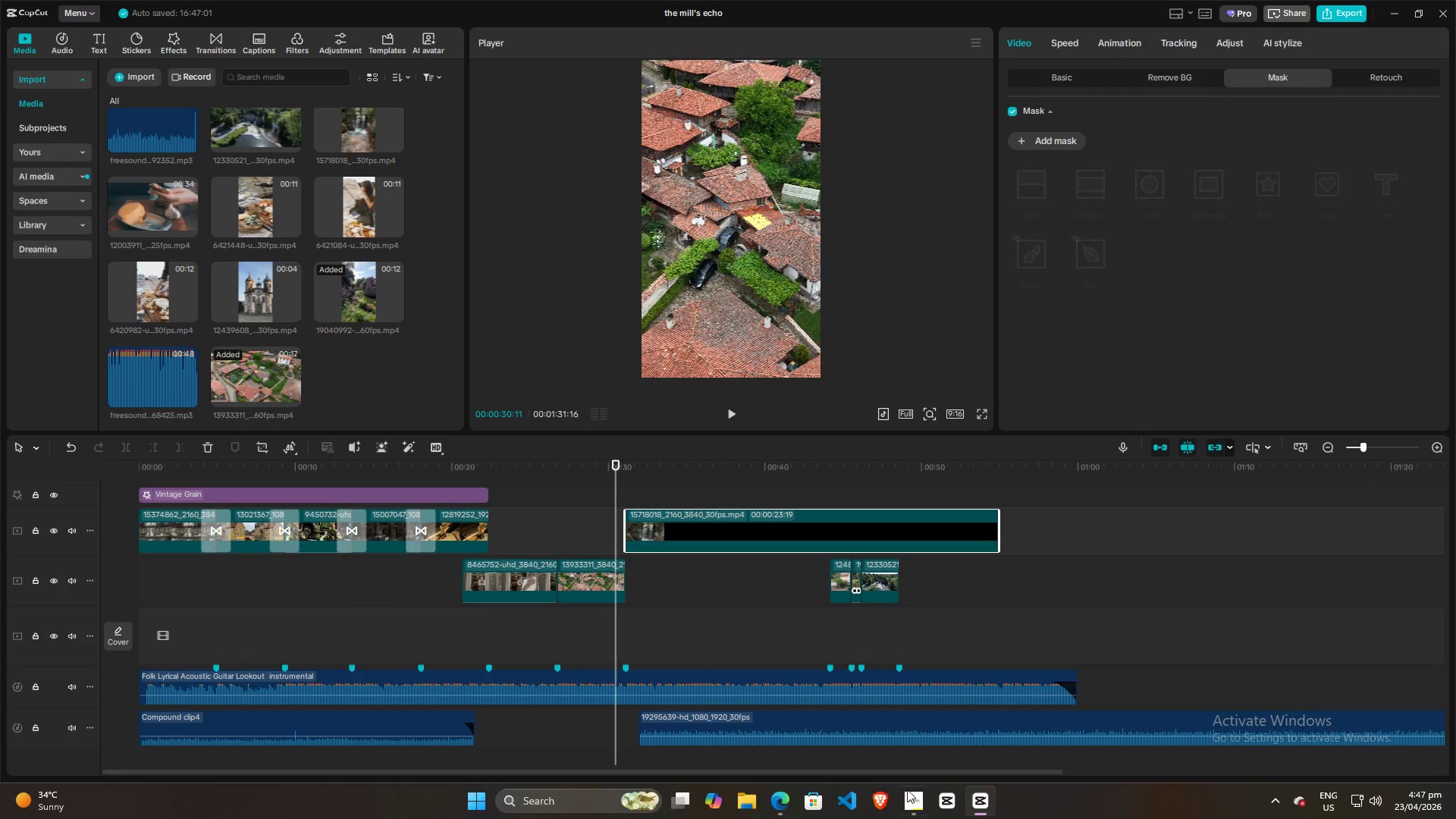 
left_click([919, 804])